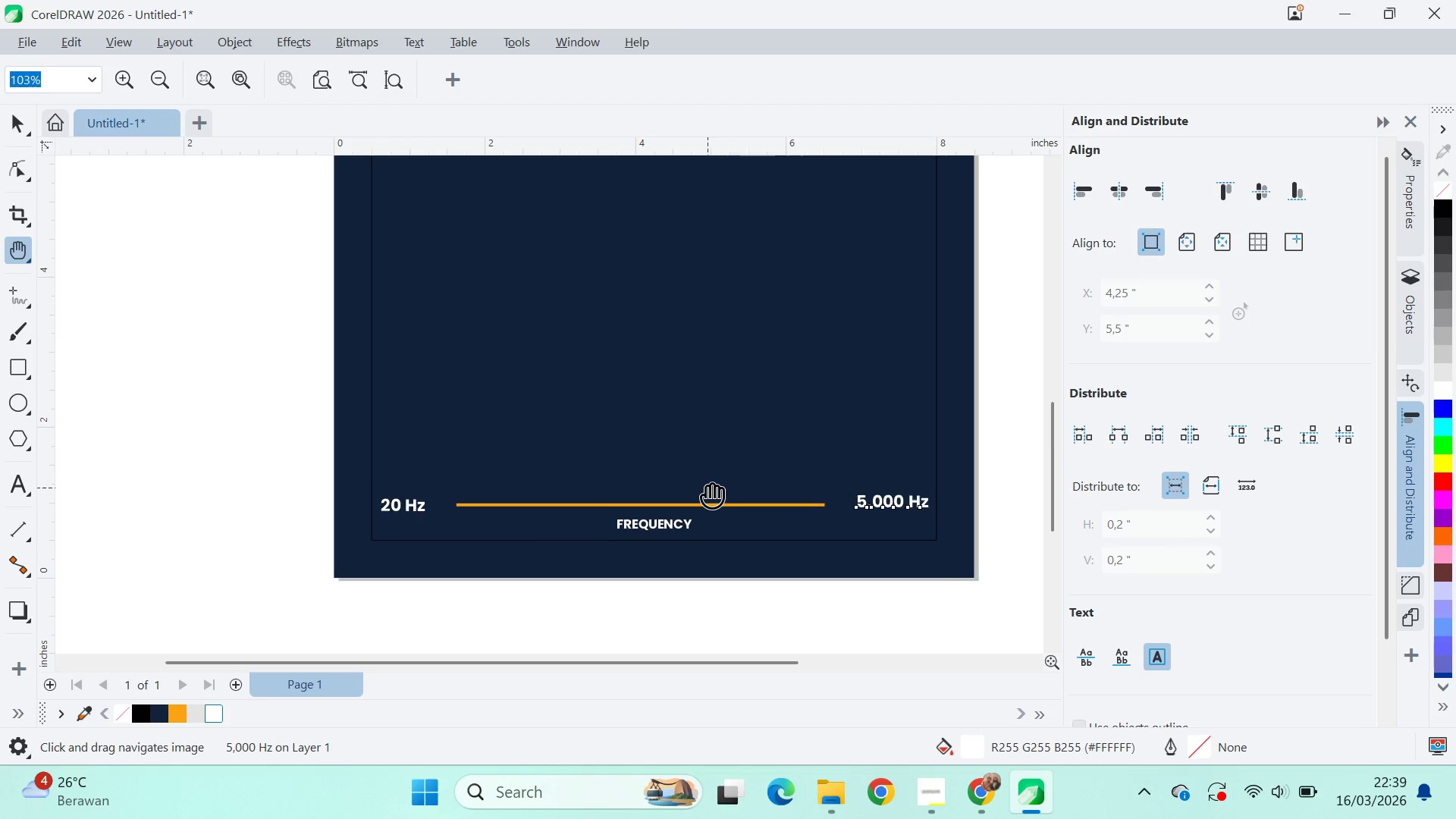 
type(ve)
 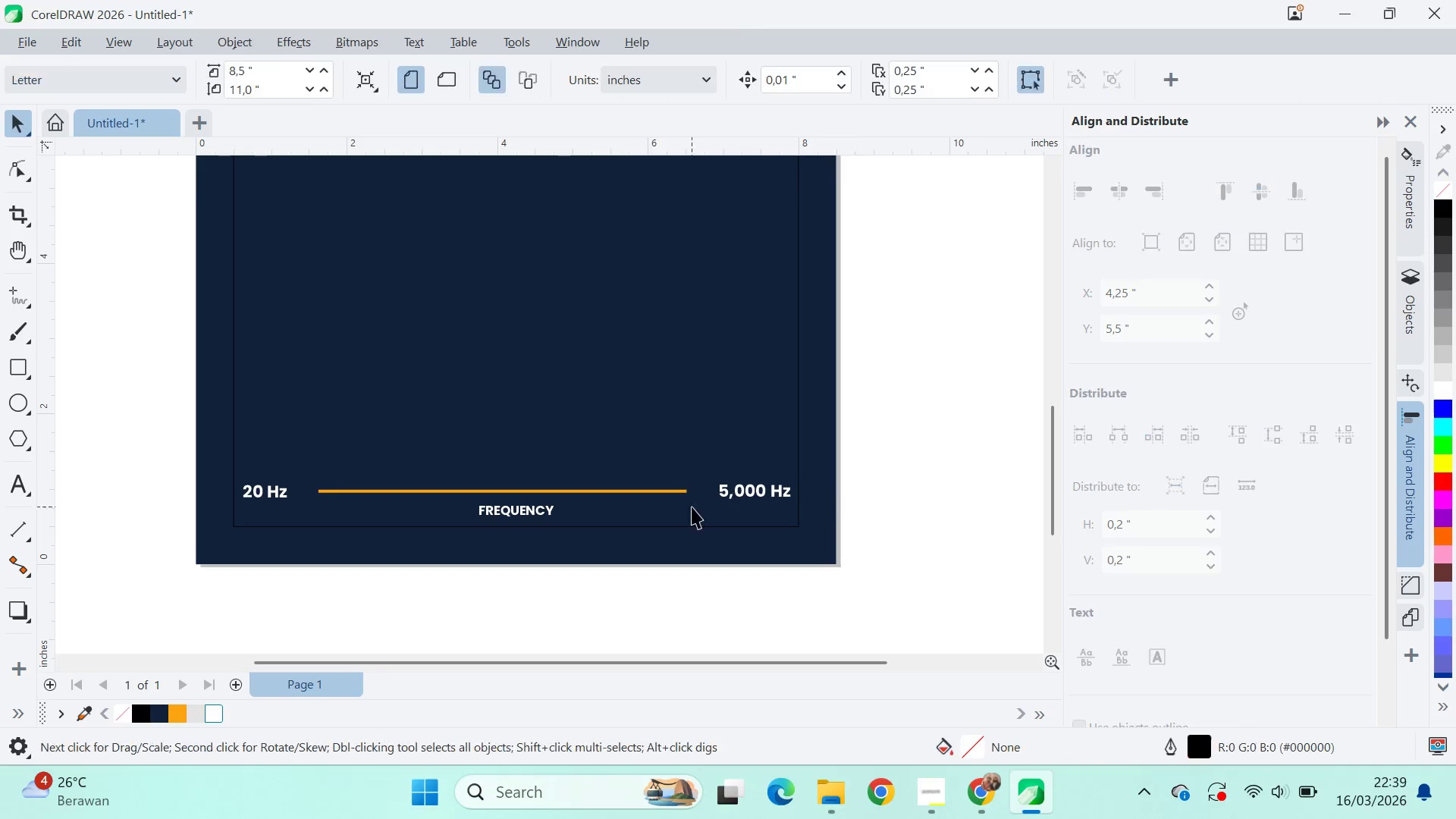 
hold_key(key=ShiftLeft, duration=1.52)
left_click_drag(start_coordinate=[699, 493], to_coordinate=[708, 541])
 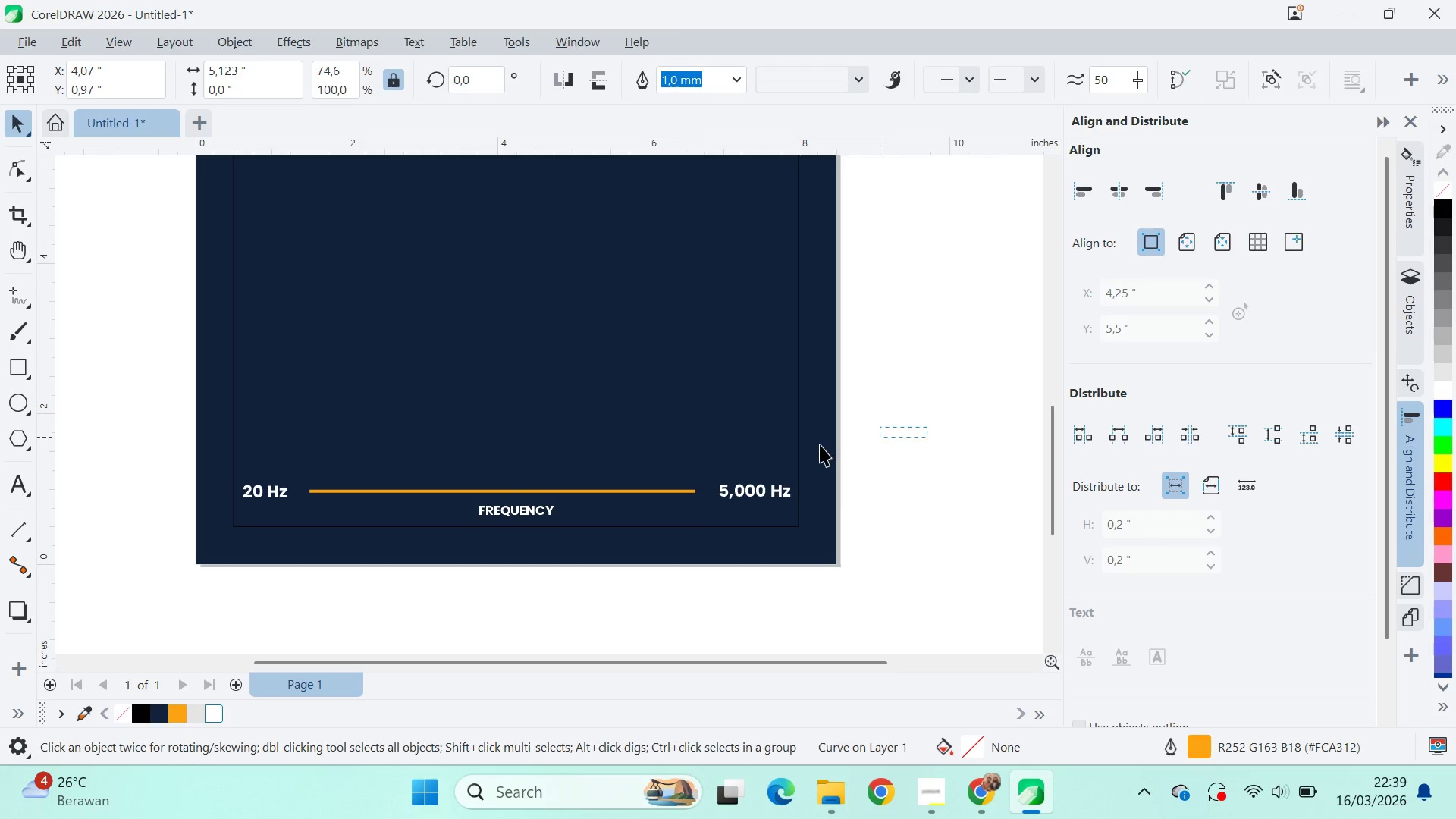 
hold_key(key=ShiftLeft, duration=0.89)
 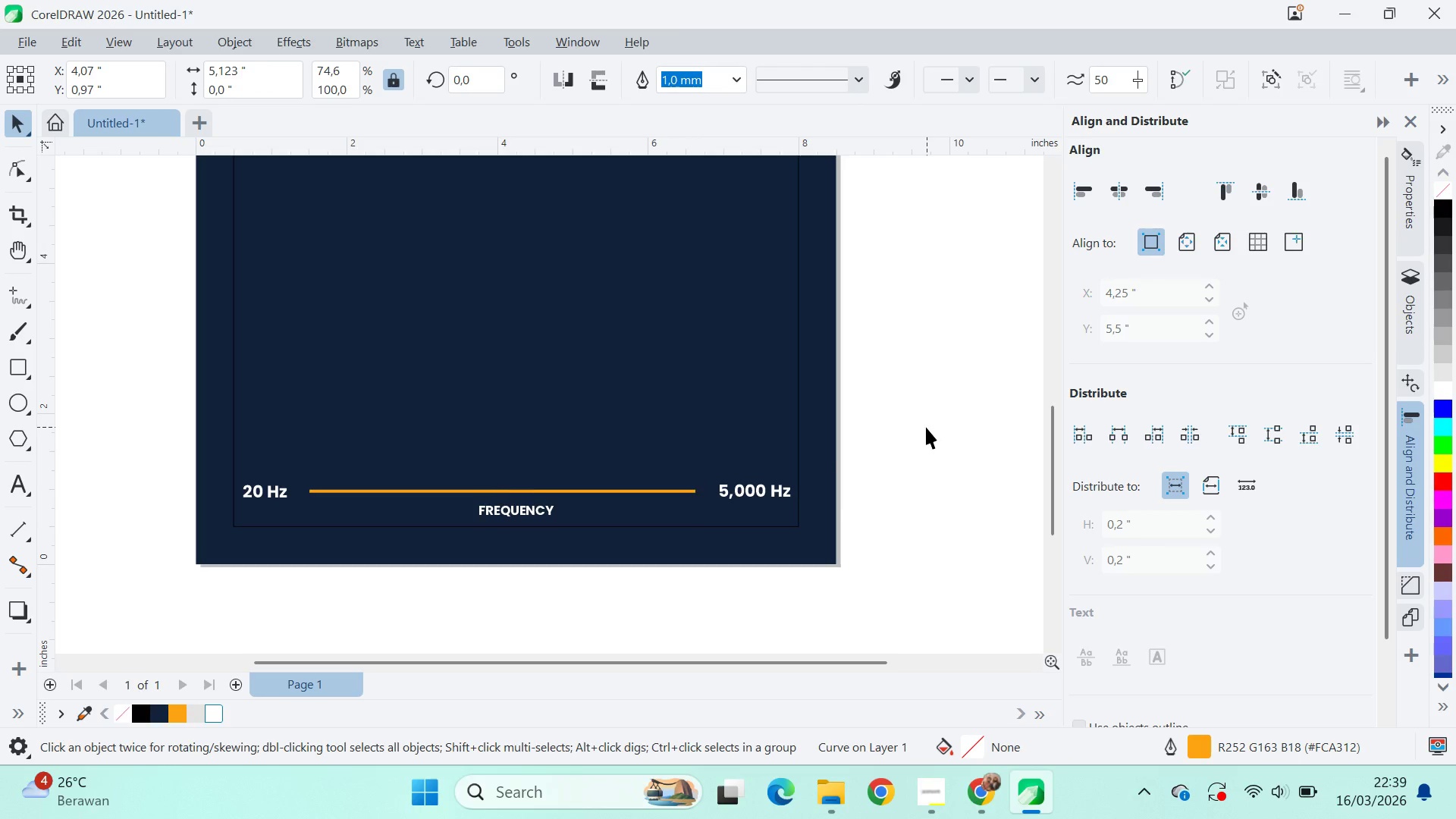 
left_click_drag(start_coordinate=[927, 427], to_coordinate=[134, 509])
 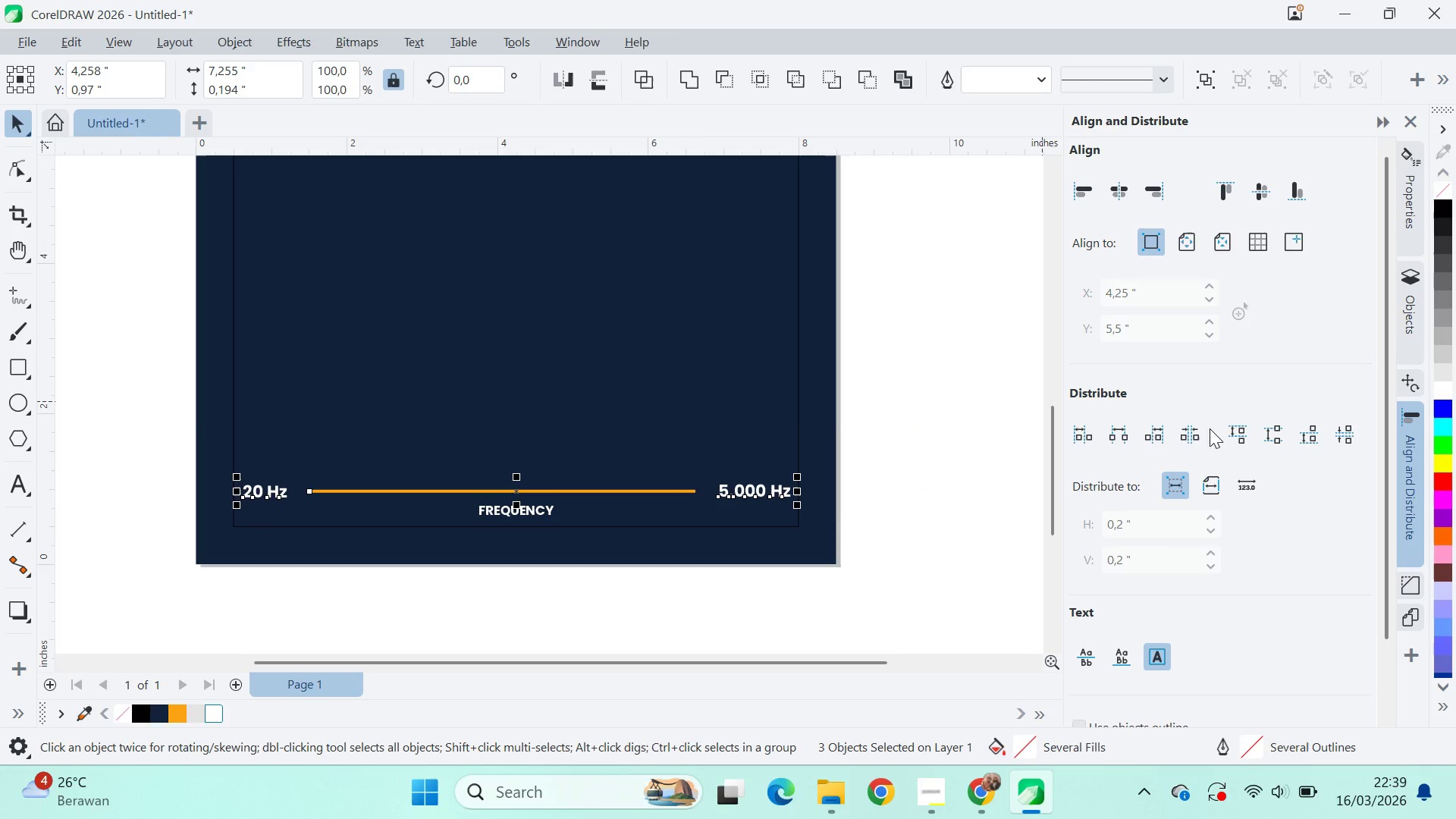 
left_click([1189, 439])
 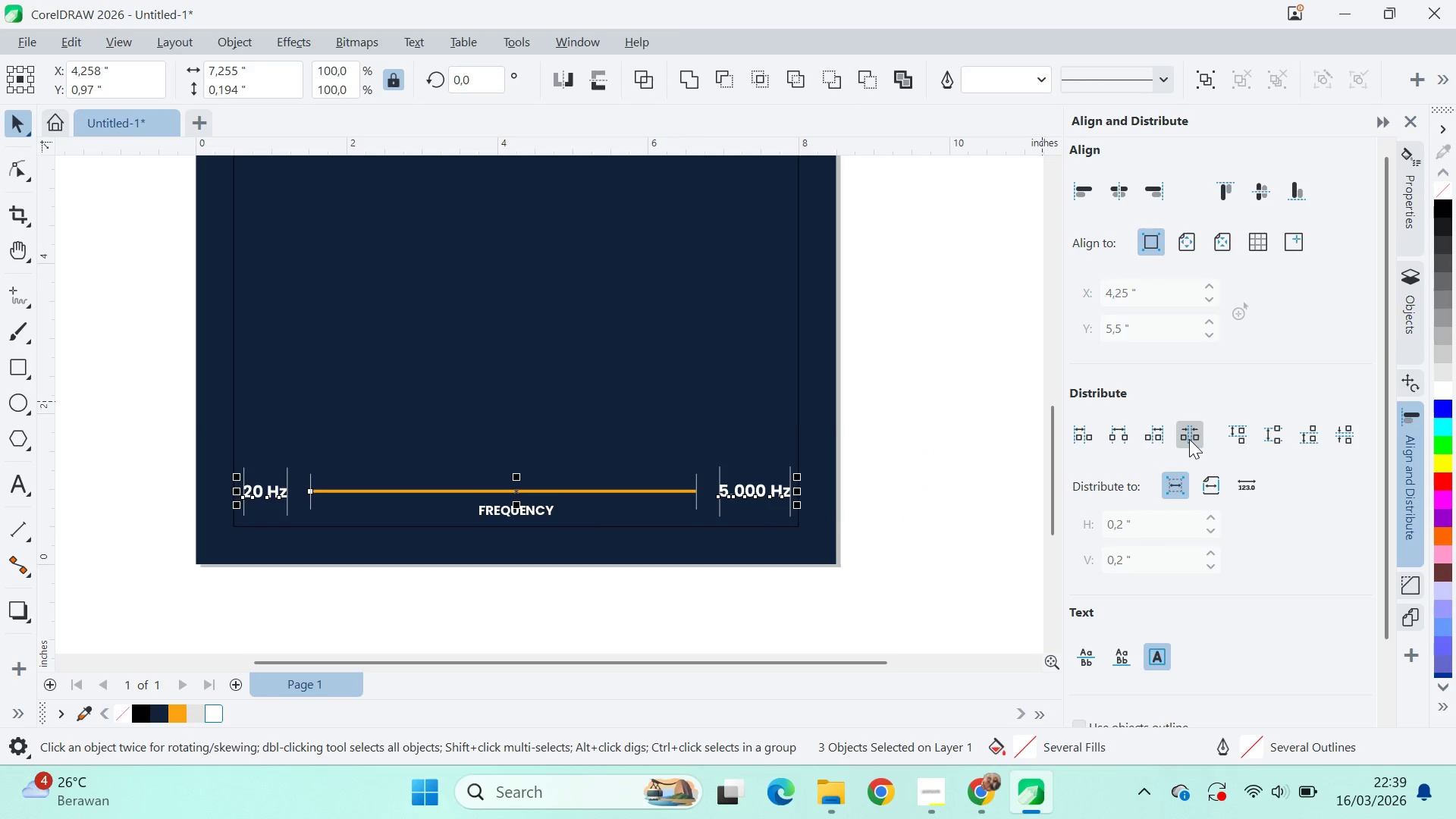 
key(Control+G)
 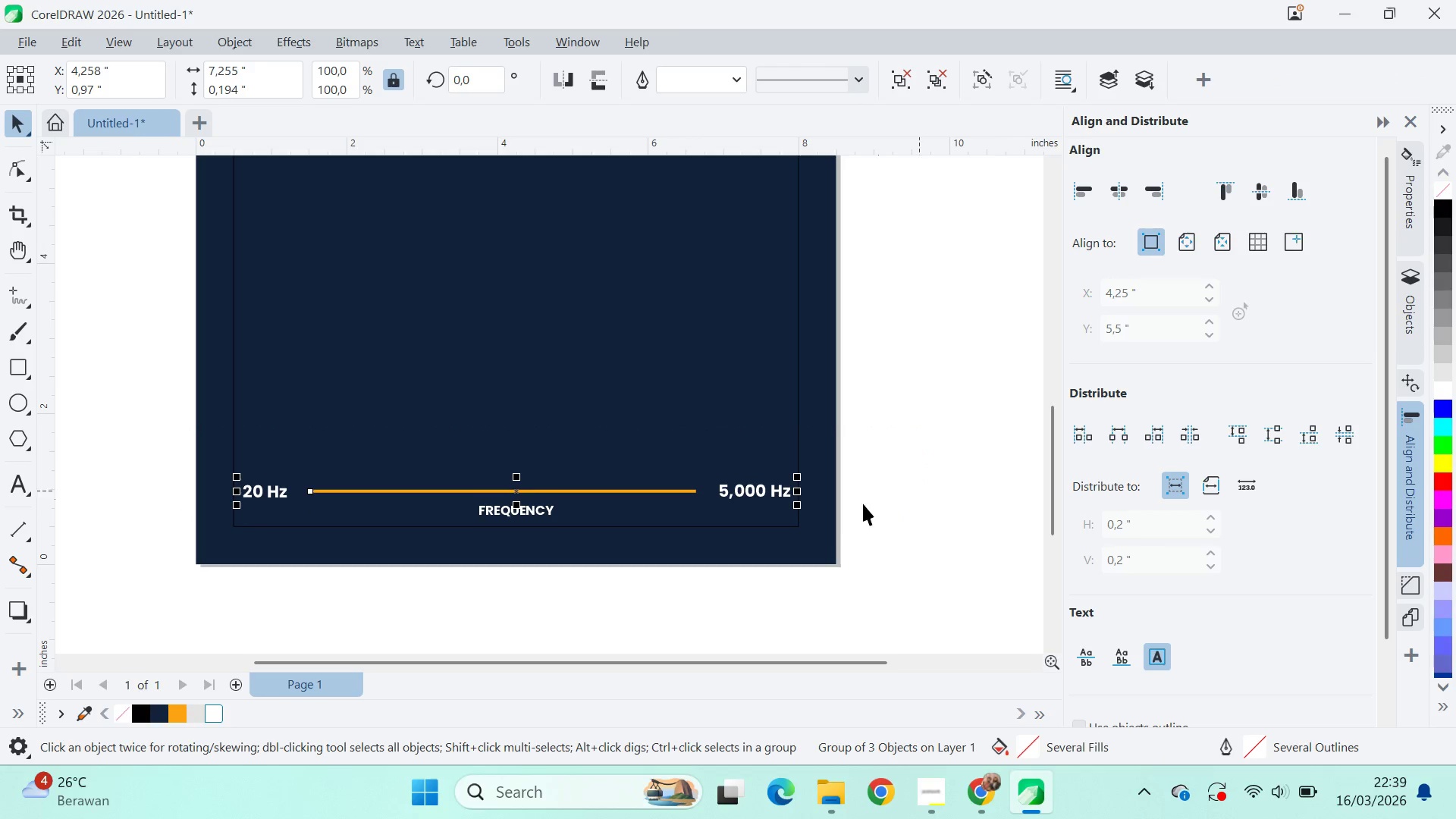 
key(Shift+ShiftLeft)
 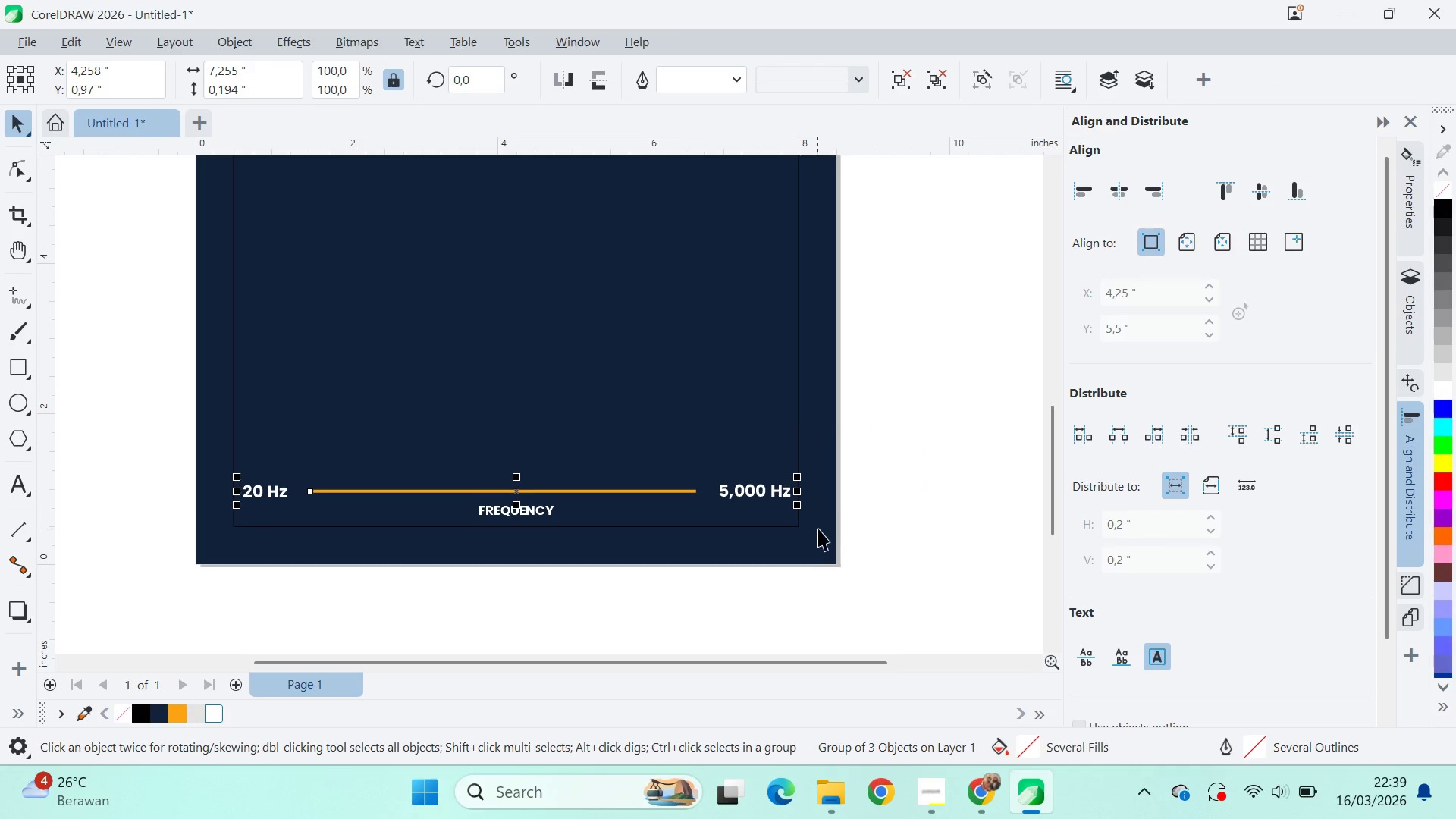 
left_click([820, 527])
 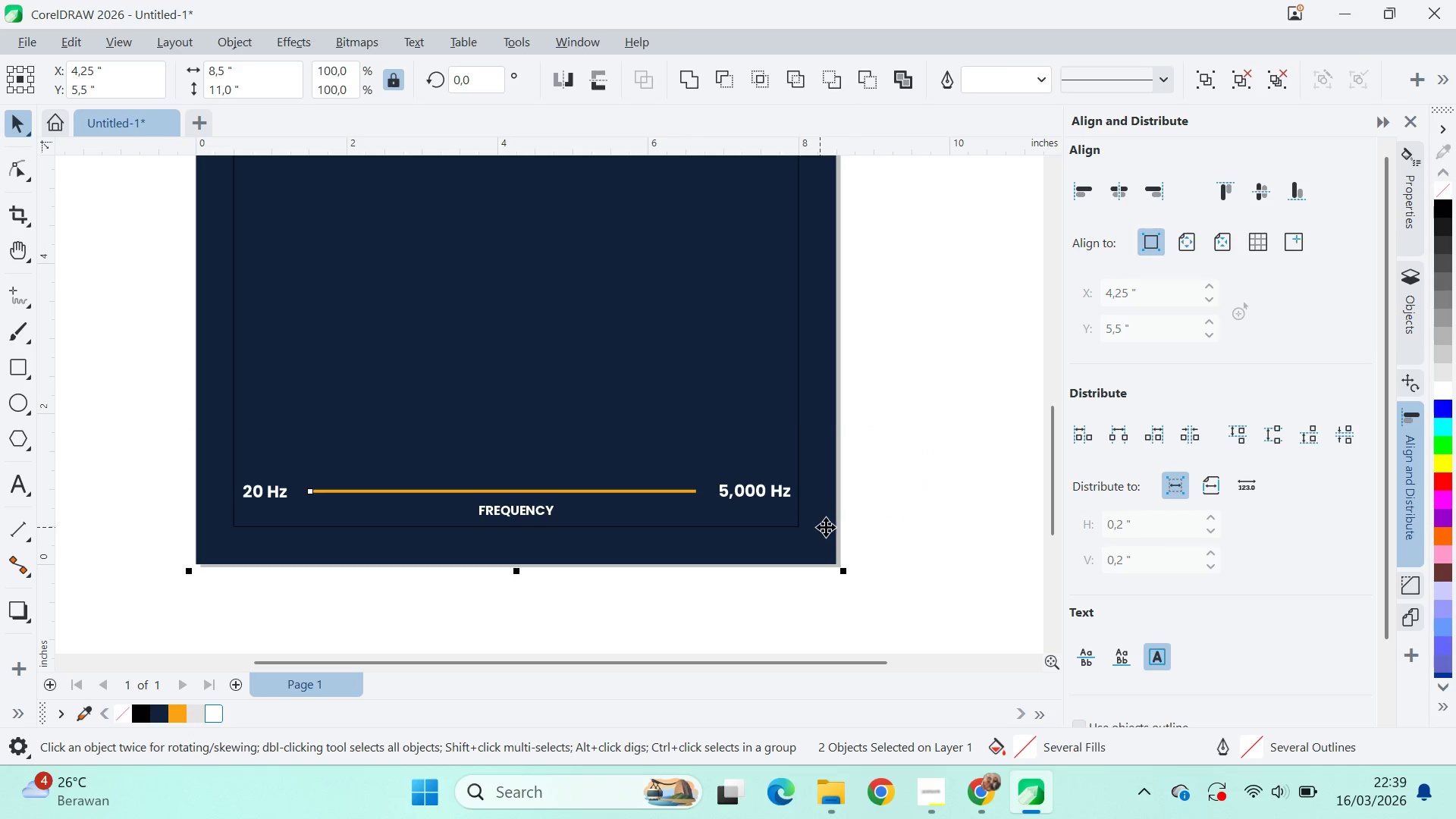 
key(C)
 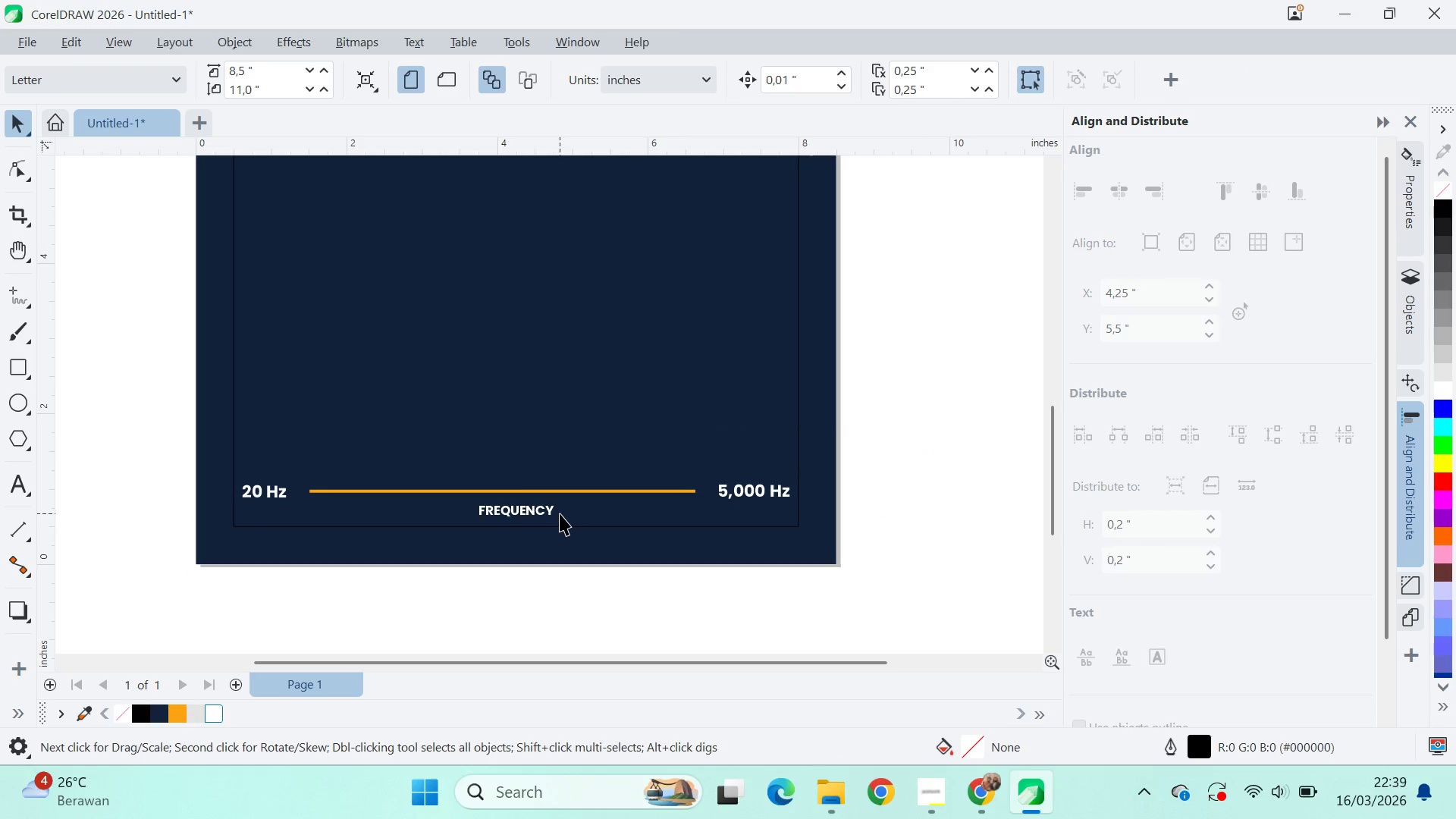 
key(Shift+ShiftLeft)
 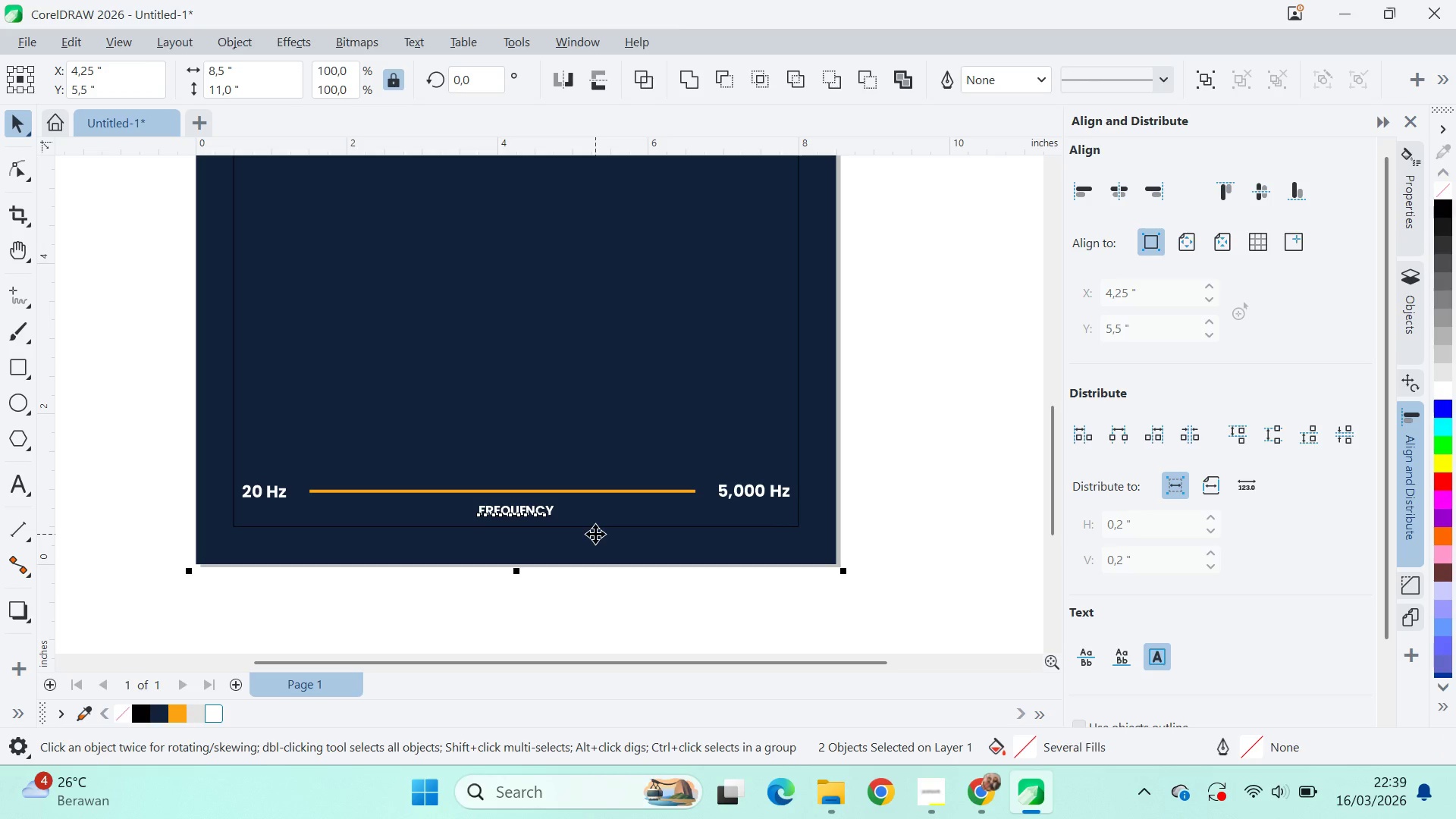 
key(C)
 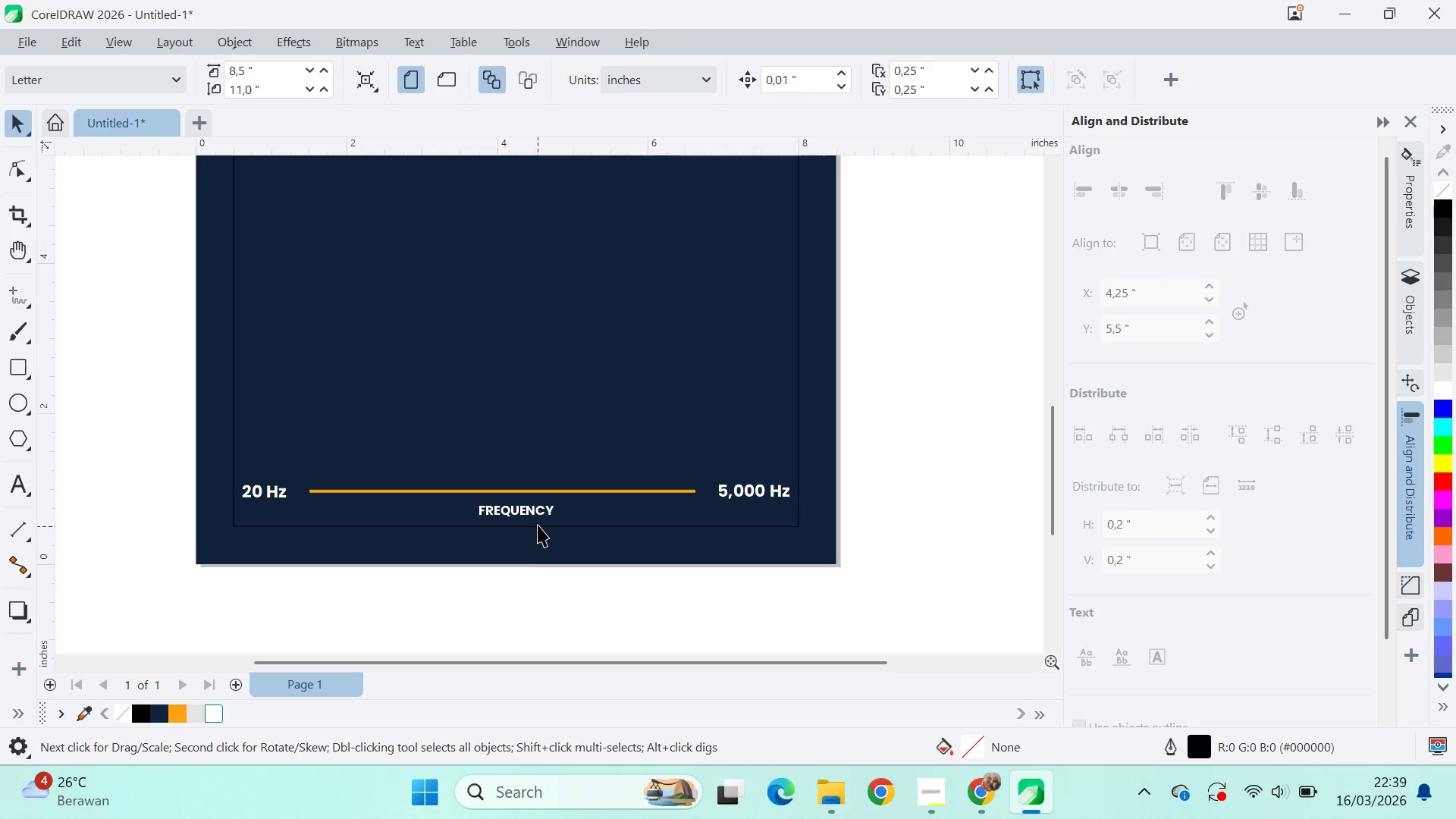 
left_click_drag(start_coordinate=[537, 519], to_coordinate=[537, 508])
 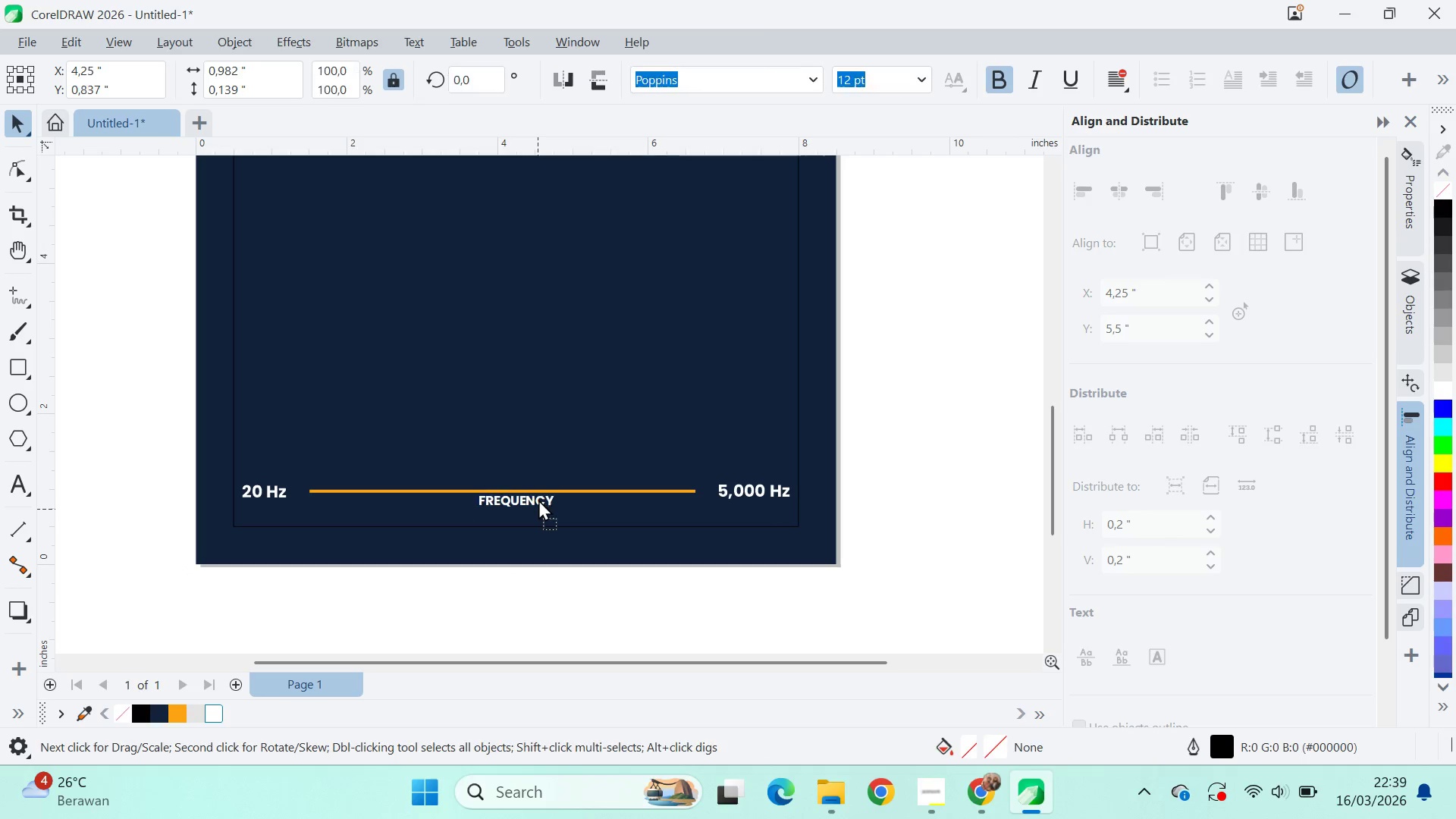 
hold_key(key=ShiftLeft, duration=0.41)
 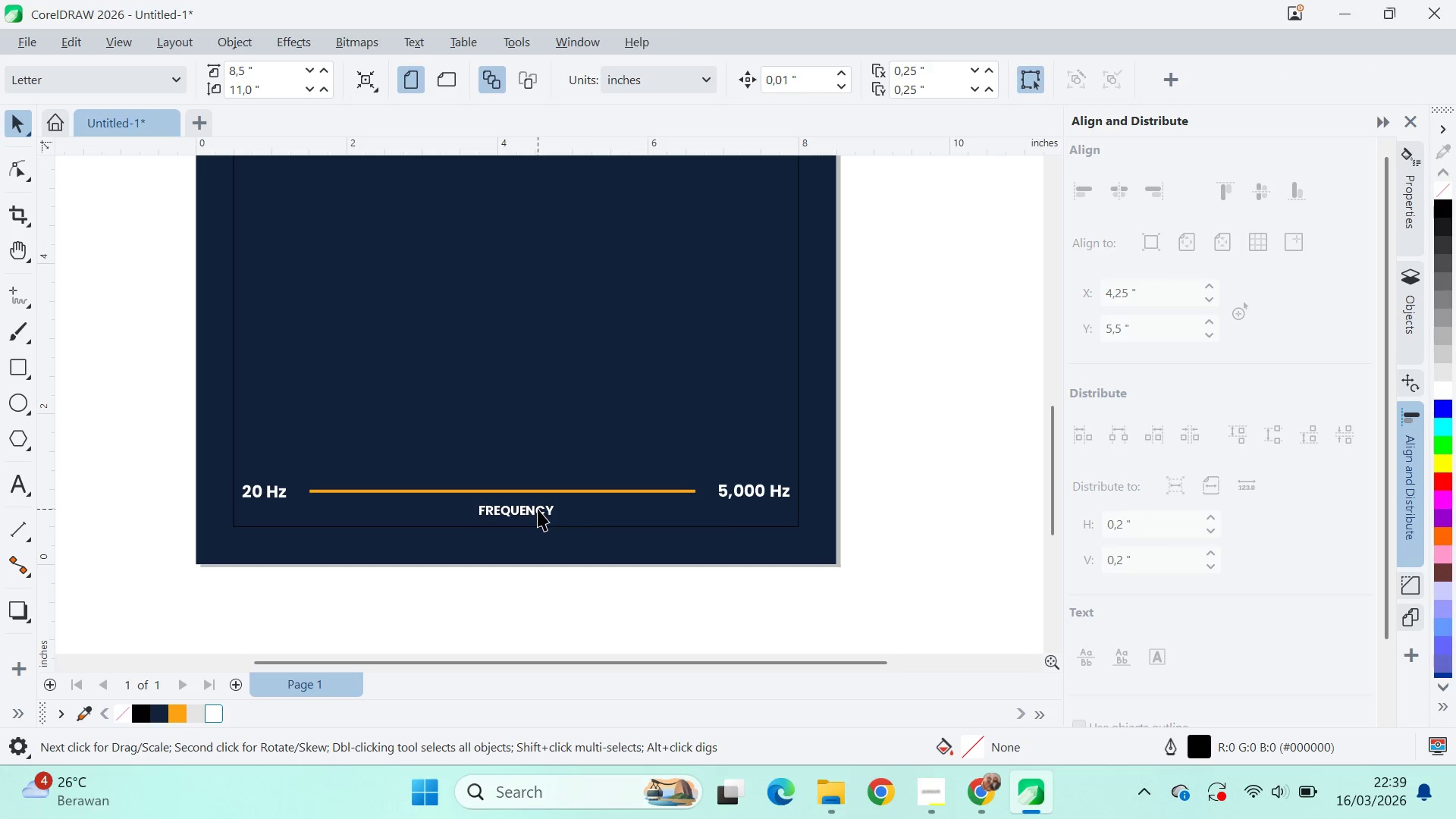 
left_click_drag(start_coordinate=[538, 509], to_coordinate=[540, 504])
 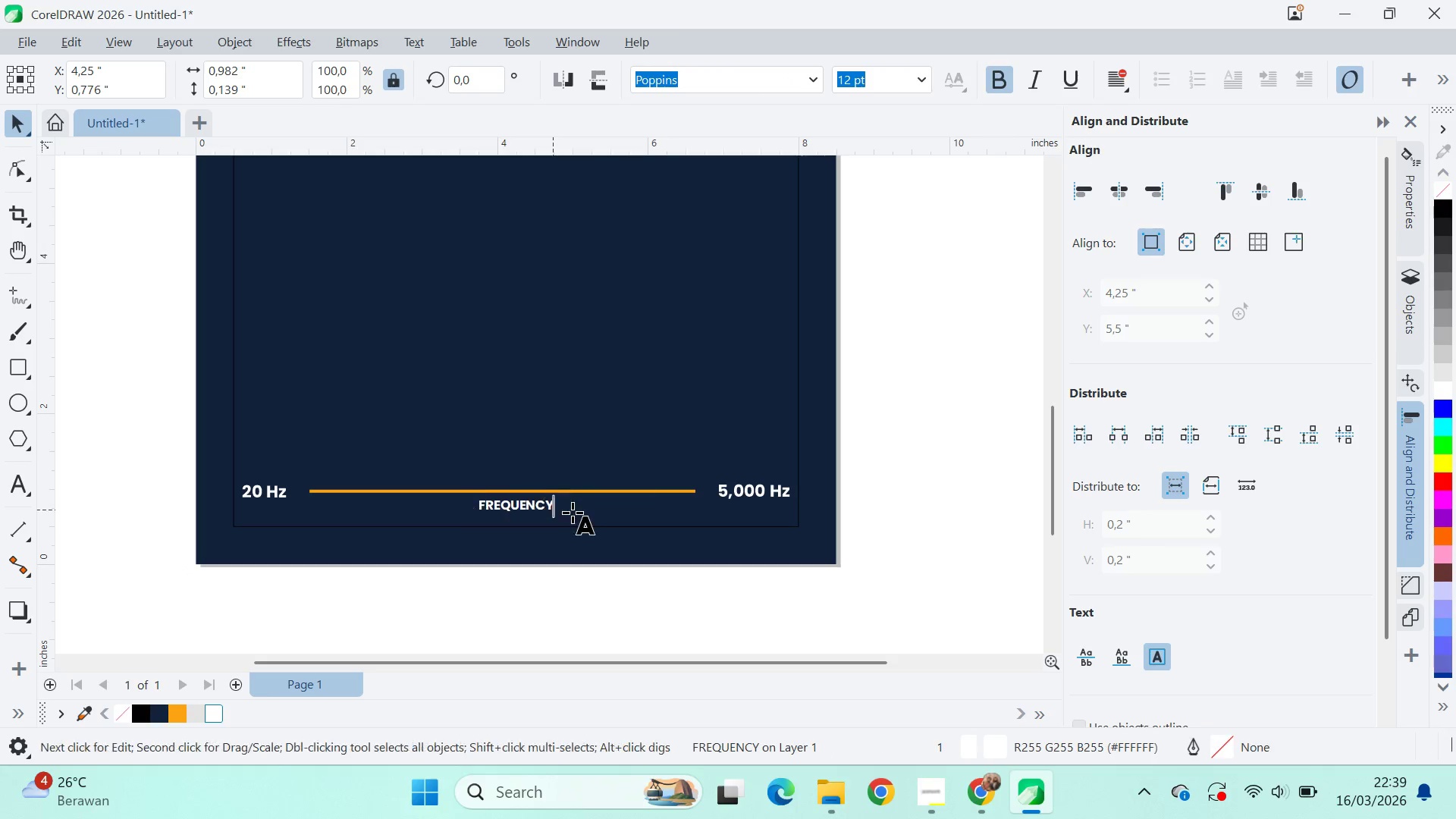 
hold_key(key=ShiftLeft, duration=1.36)
 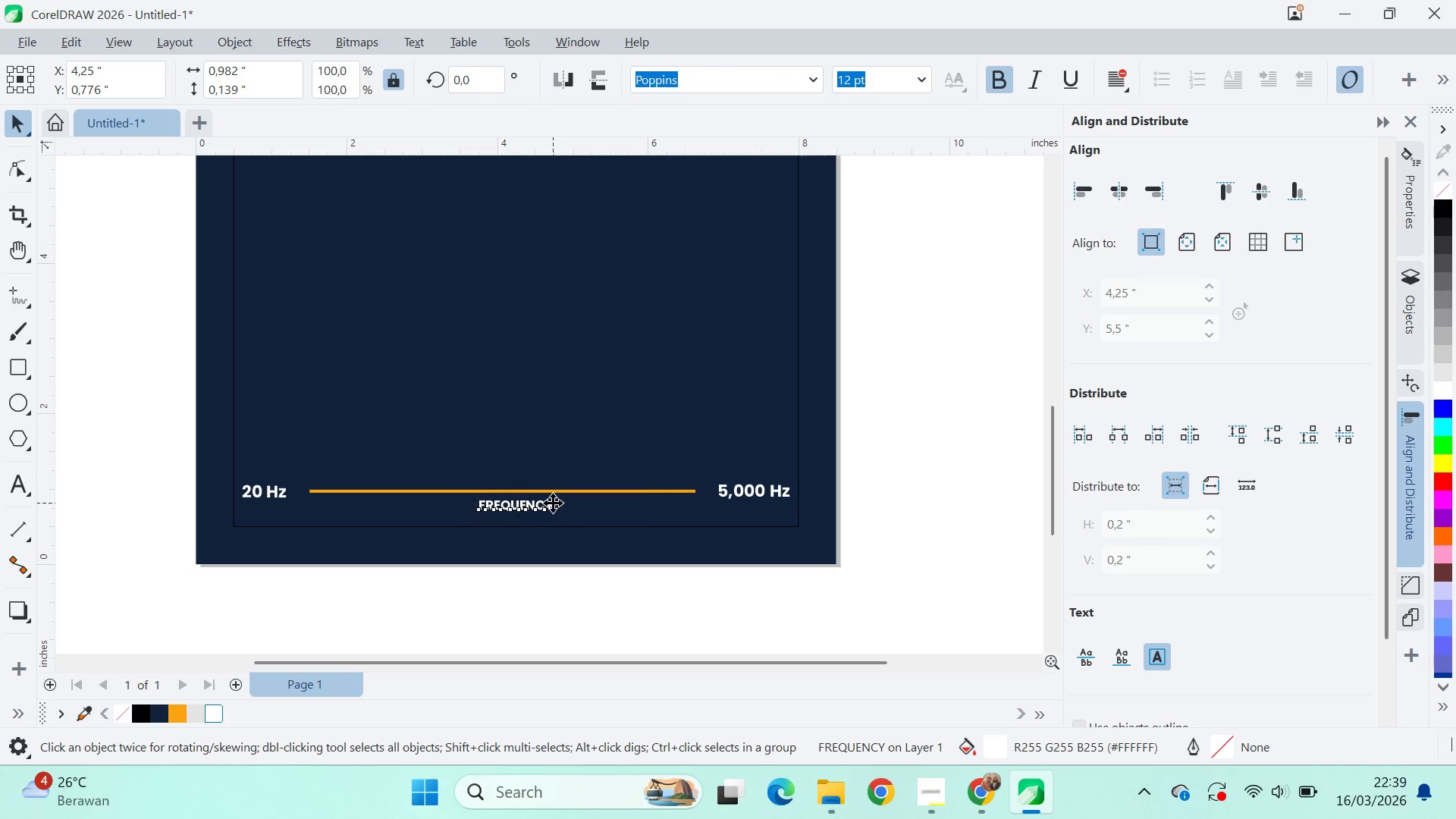 
double_click([553, 503])
 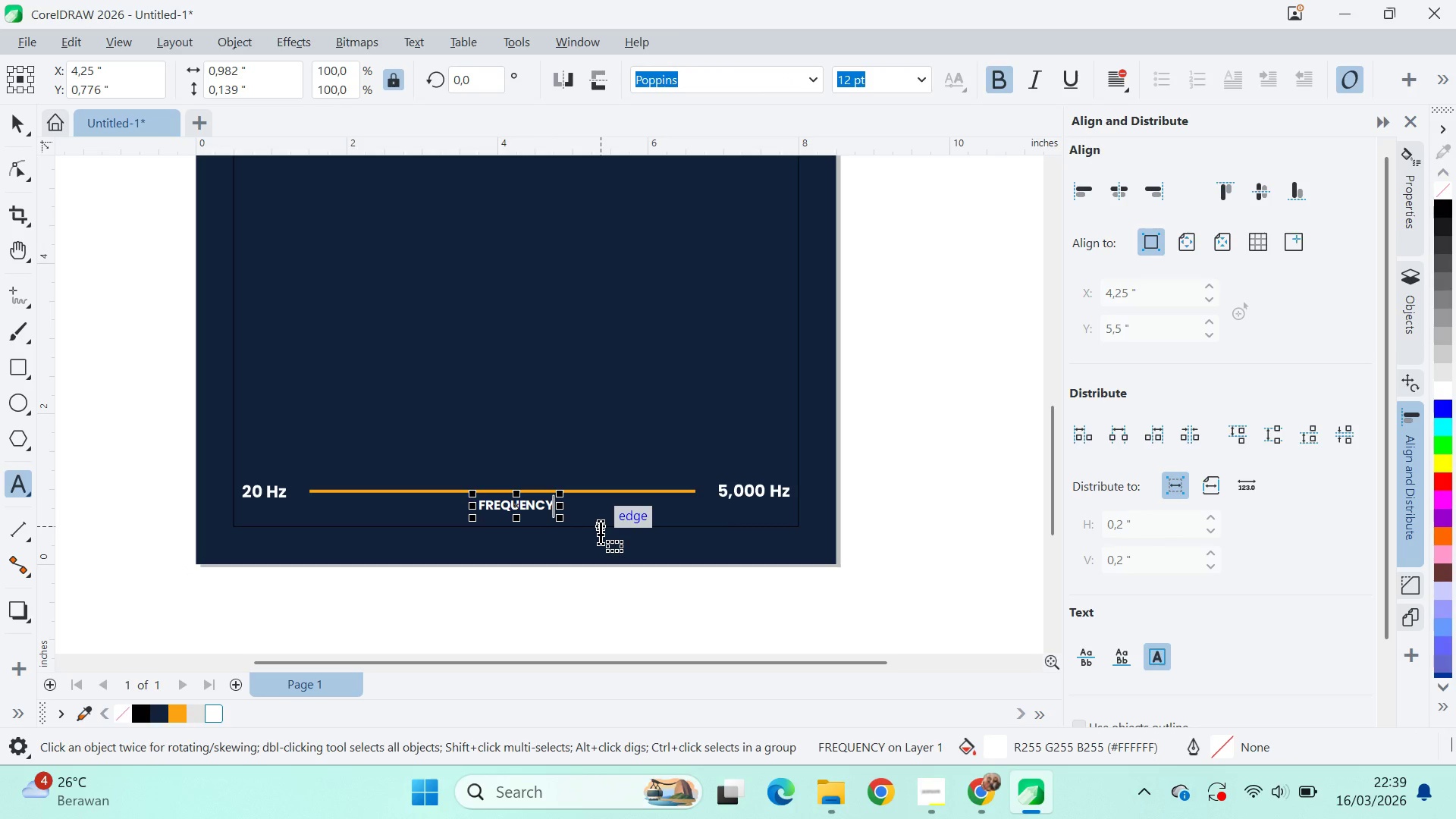 
type( RANGE)
 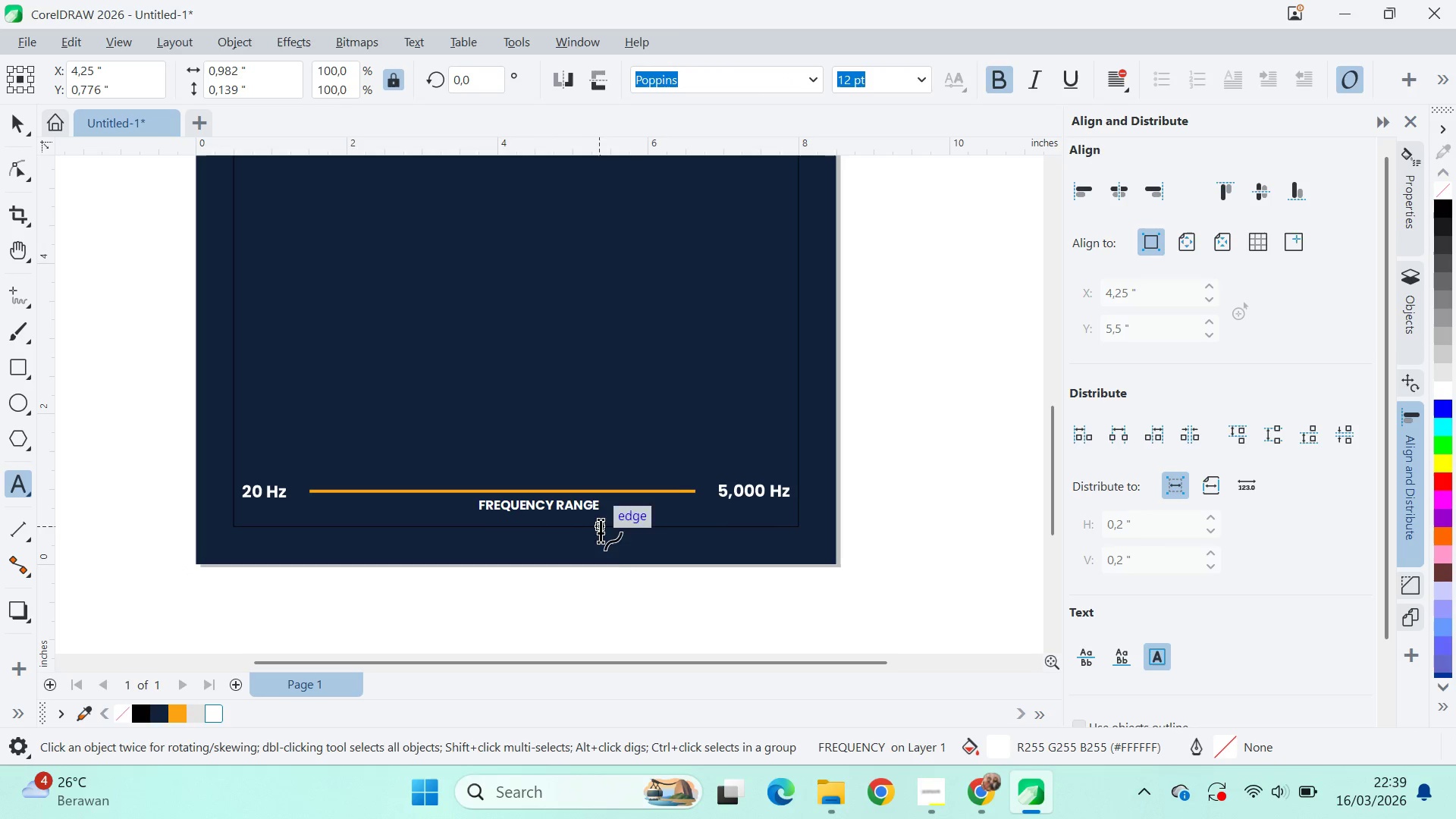 
key(V)
 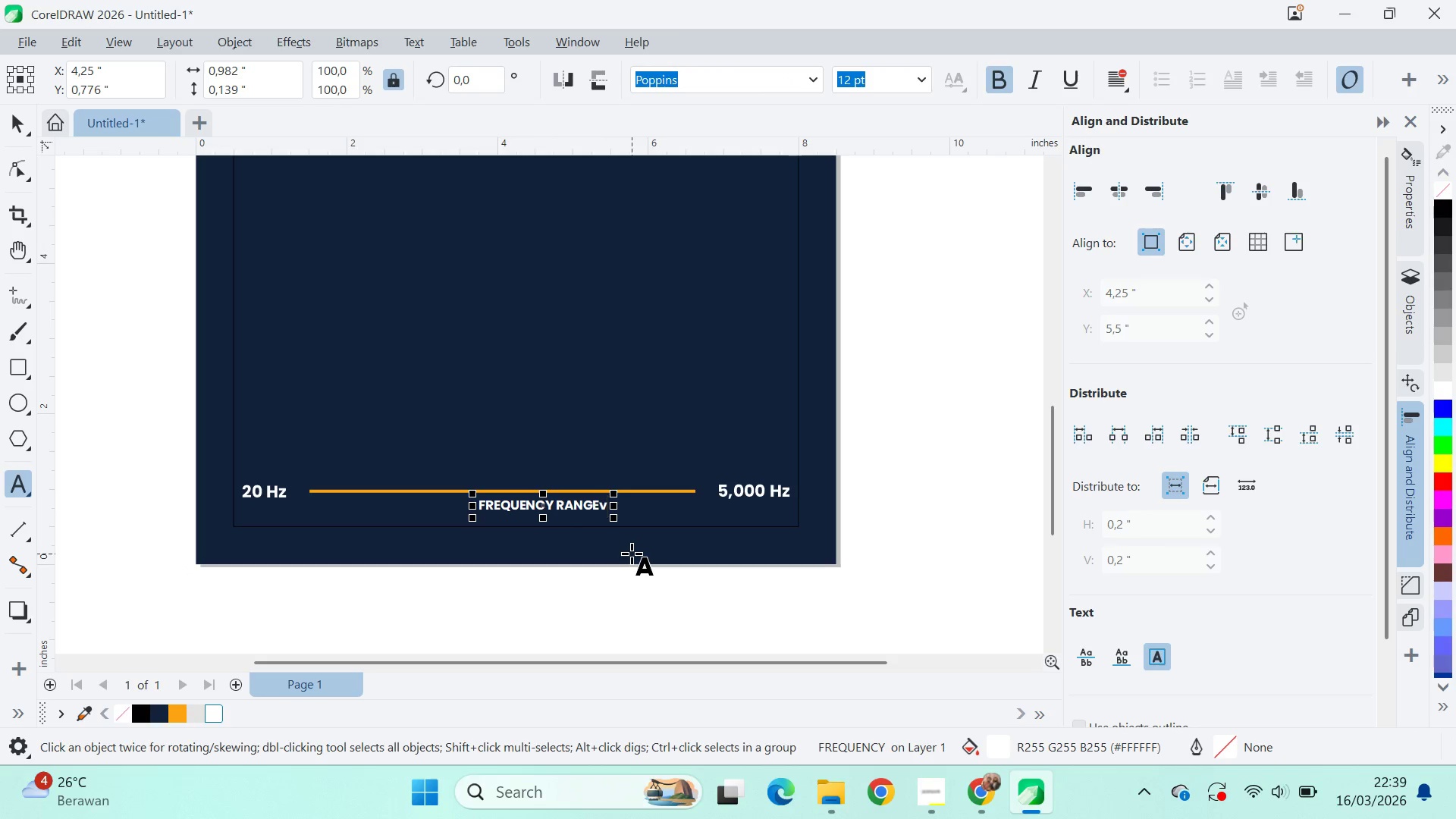 
key(Backspace)
 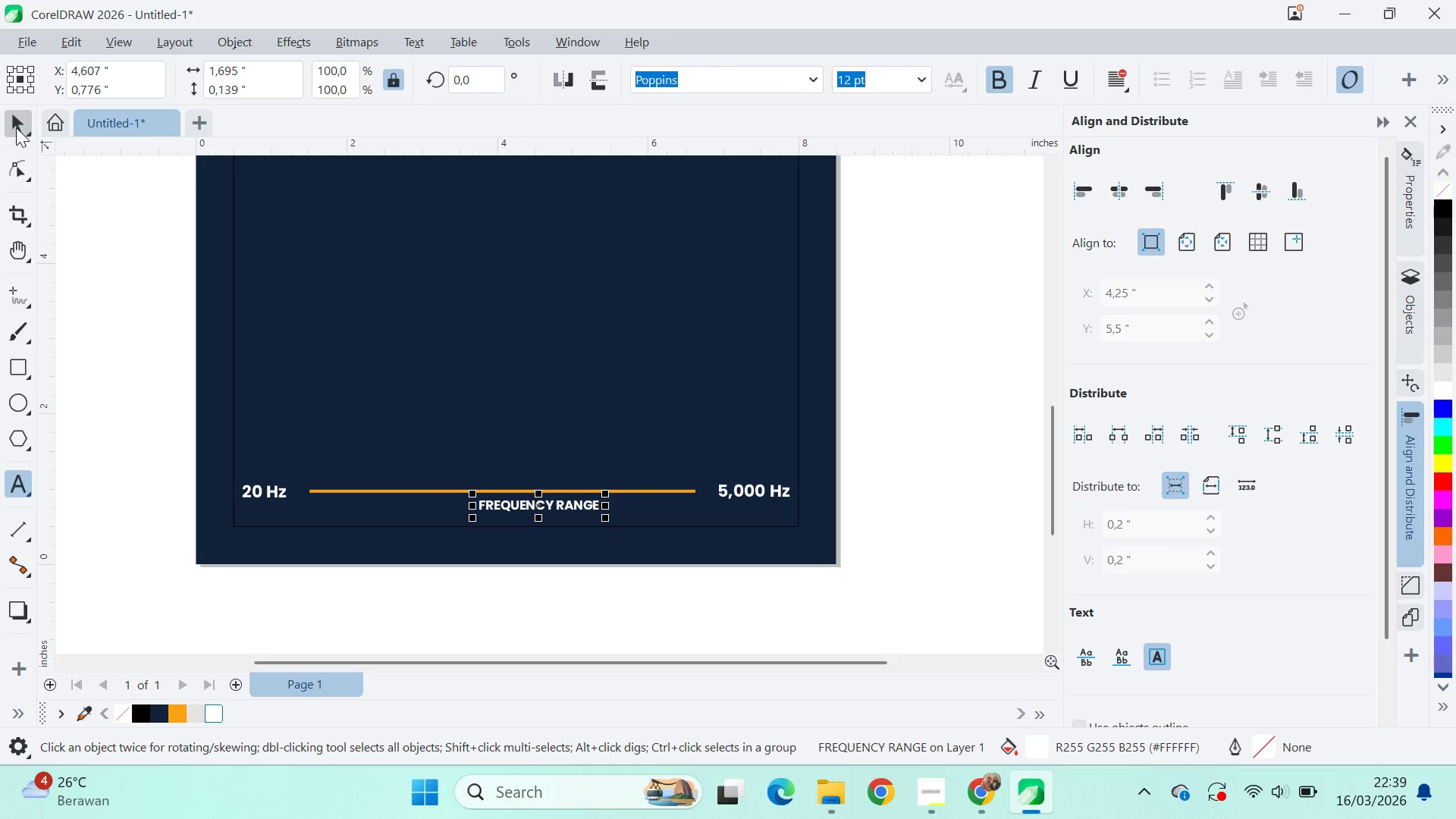 
hold_key(key=ShiftLeft, duration=0.45)
 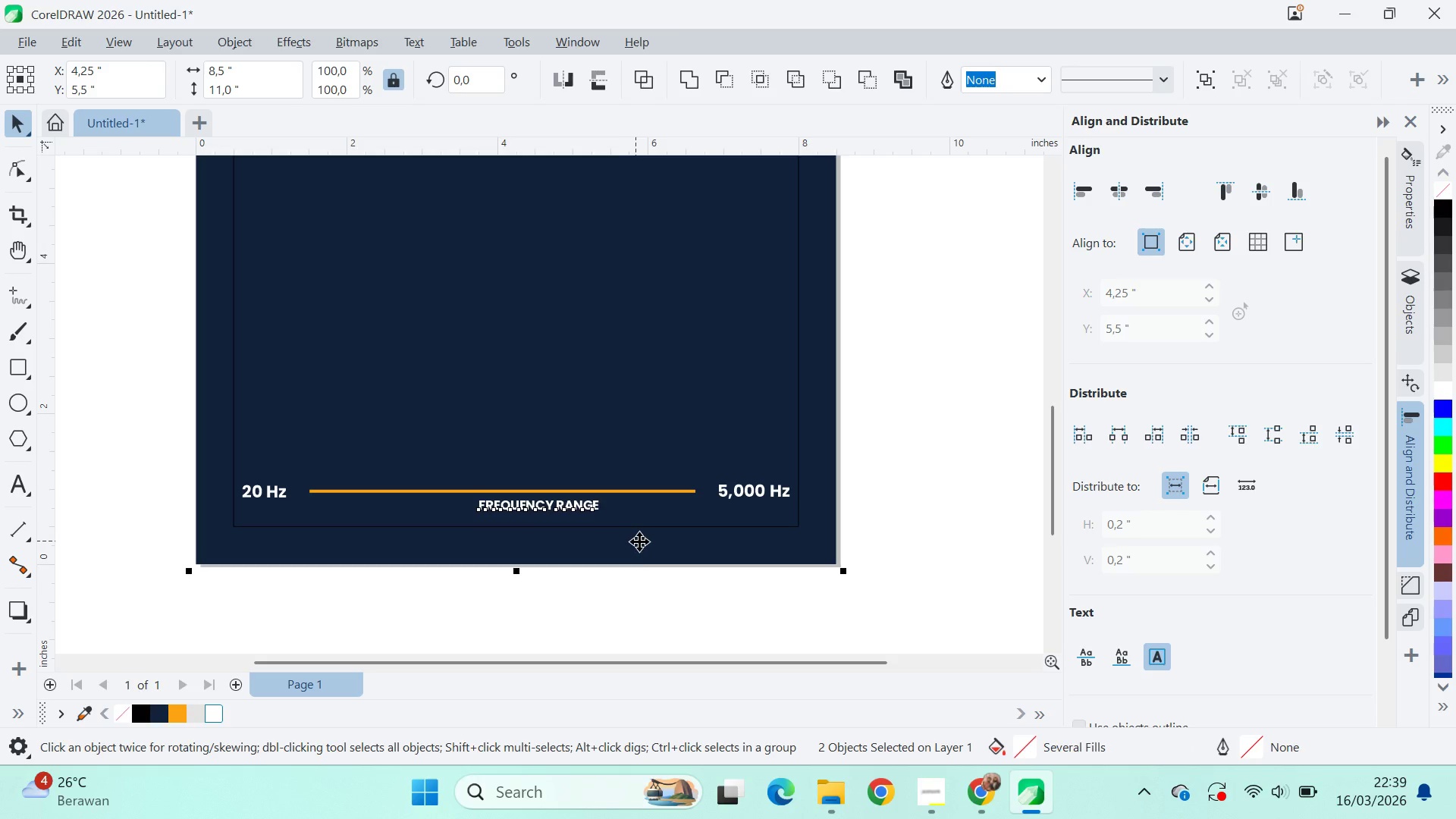 
key(C)
 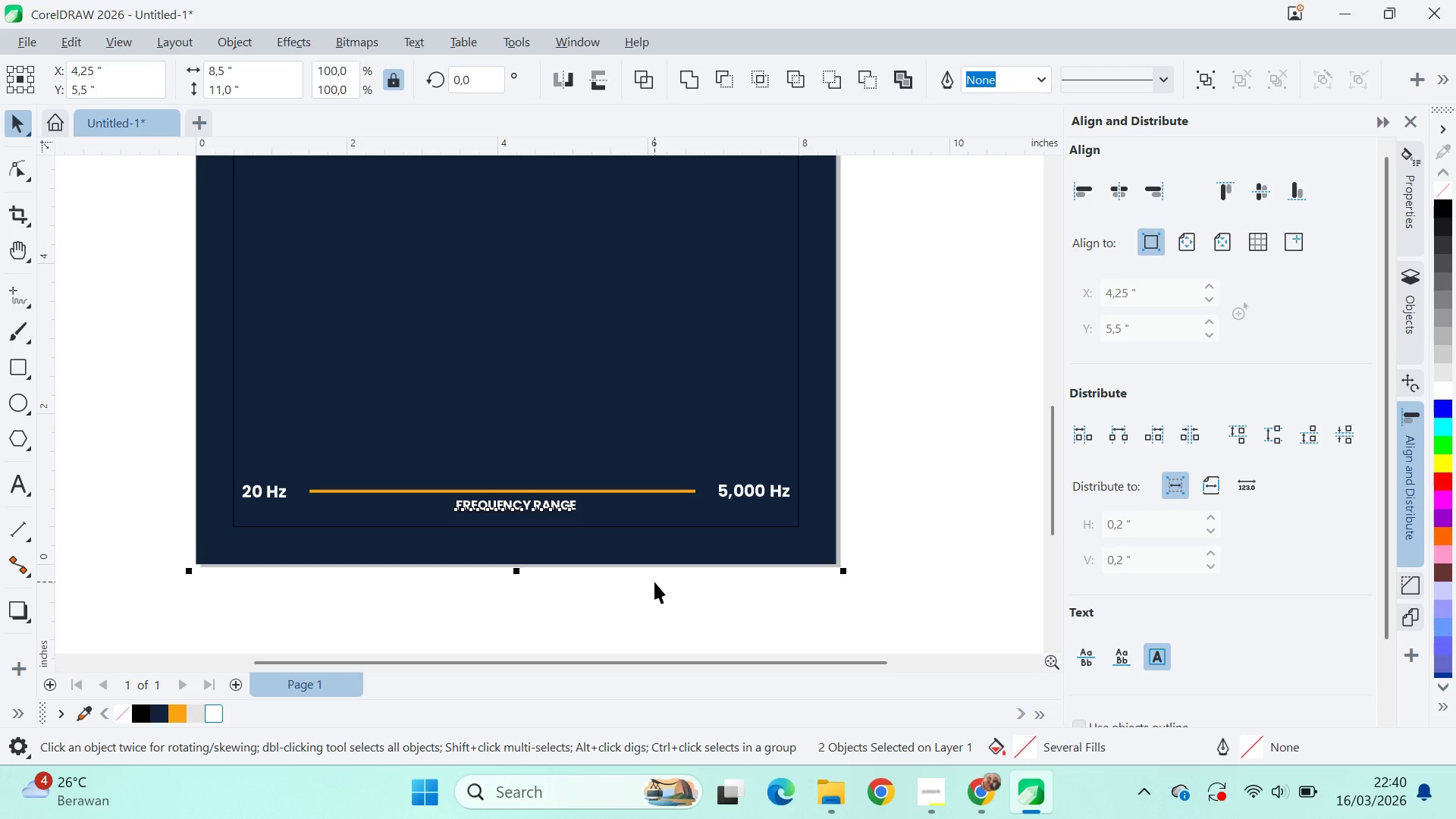 
wait(36.45)
 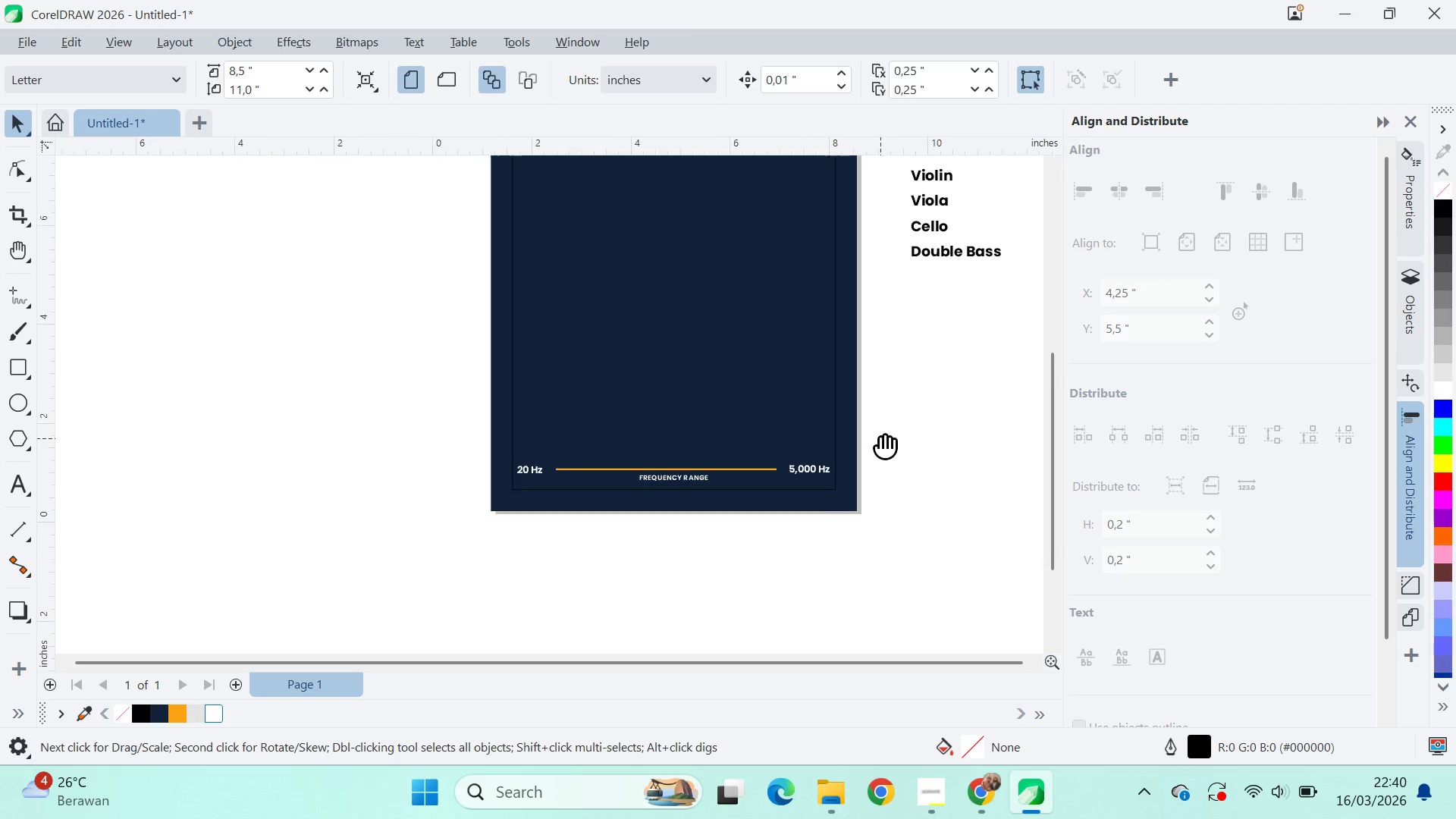 
key(Q)
 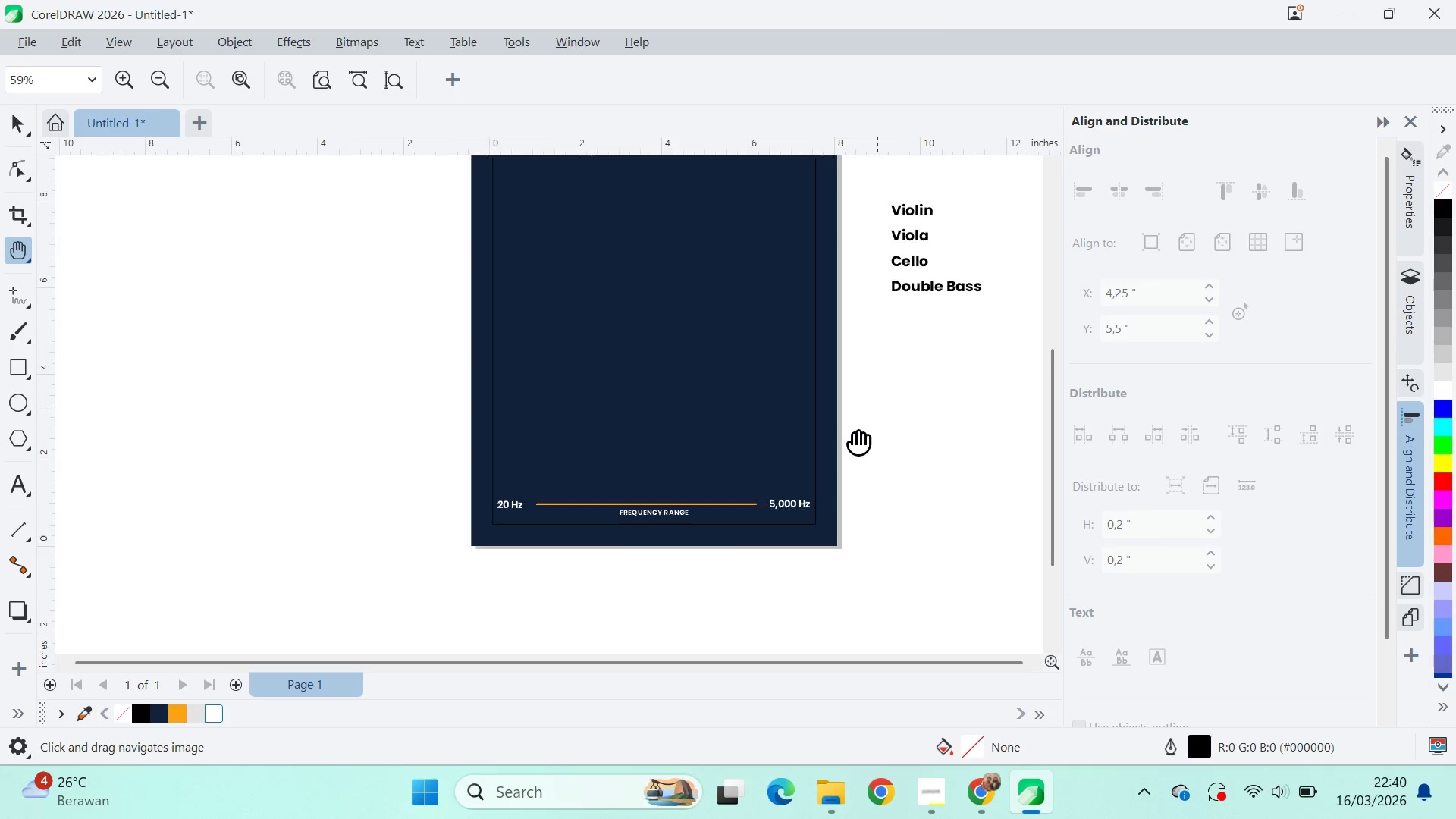 
left_click_drag(start_coordinate=[888, 374], to_coordinate=[737, 565])
 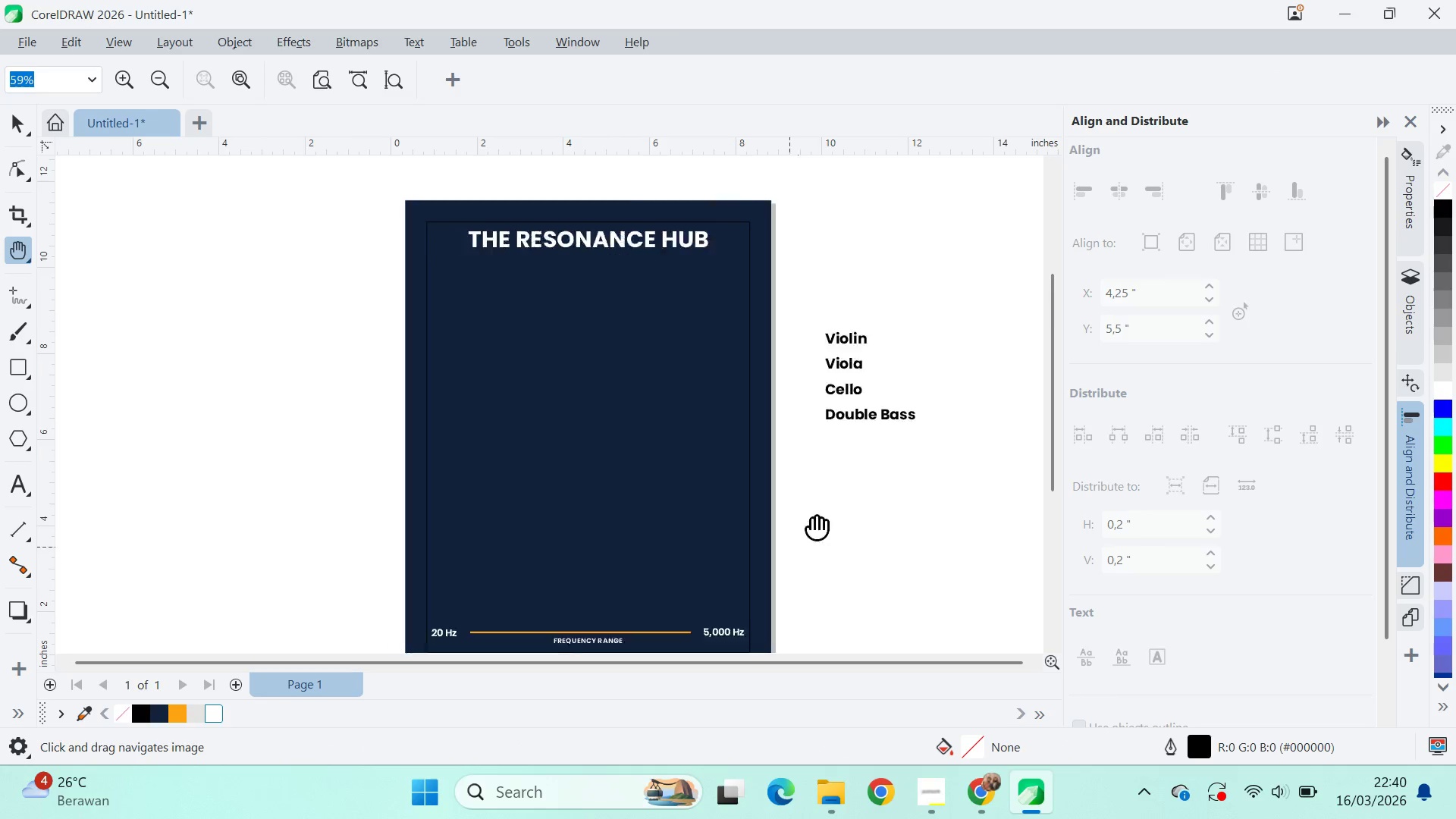 
scroll: coordinate [880, 438], scroll_direction: down, amount: 4.0
 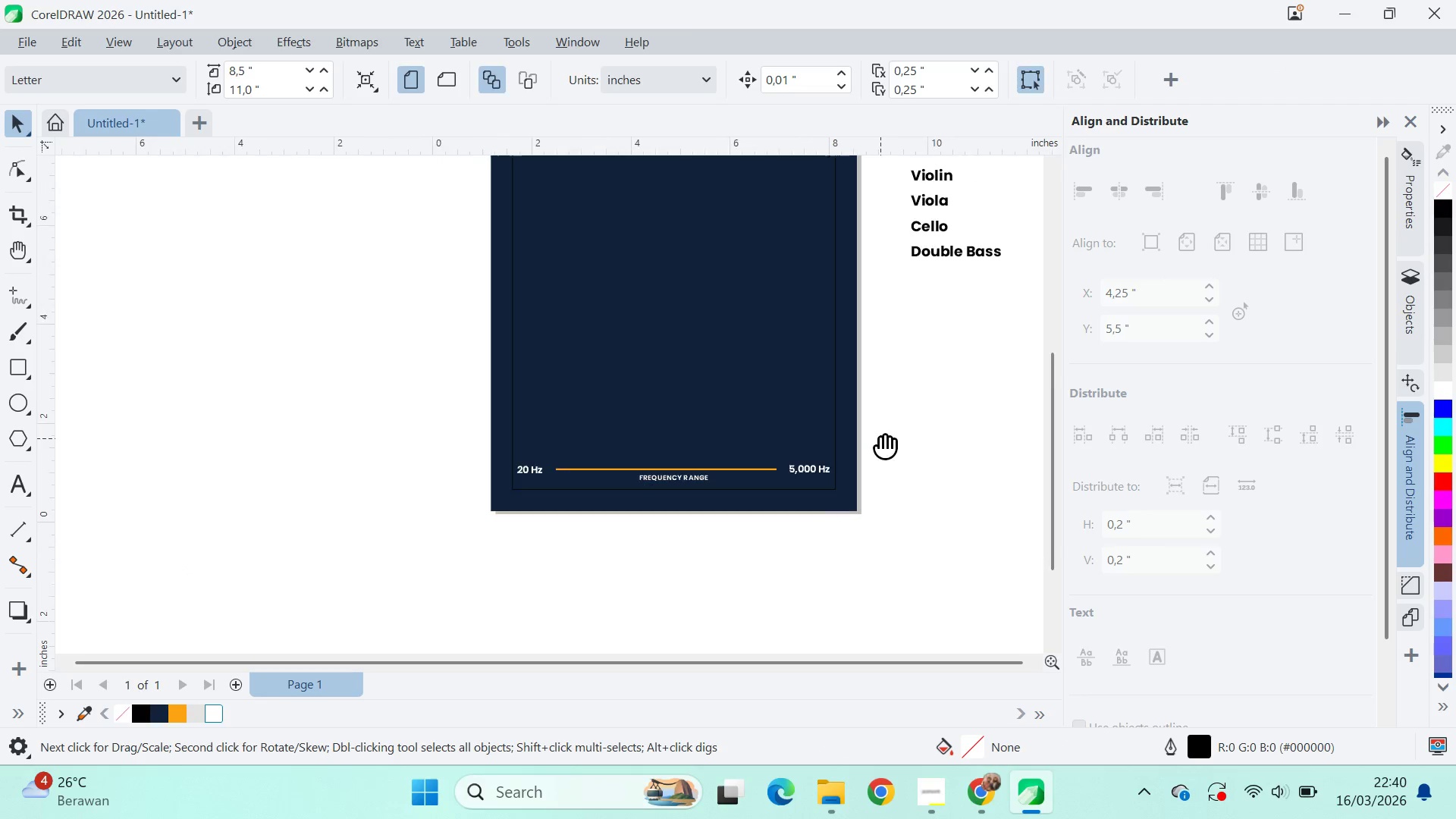 
type(vqvqv)
 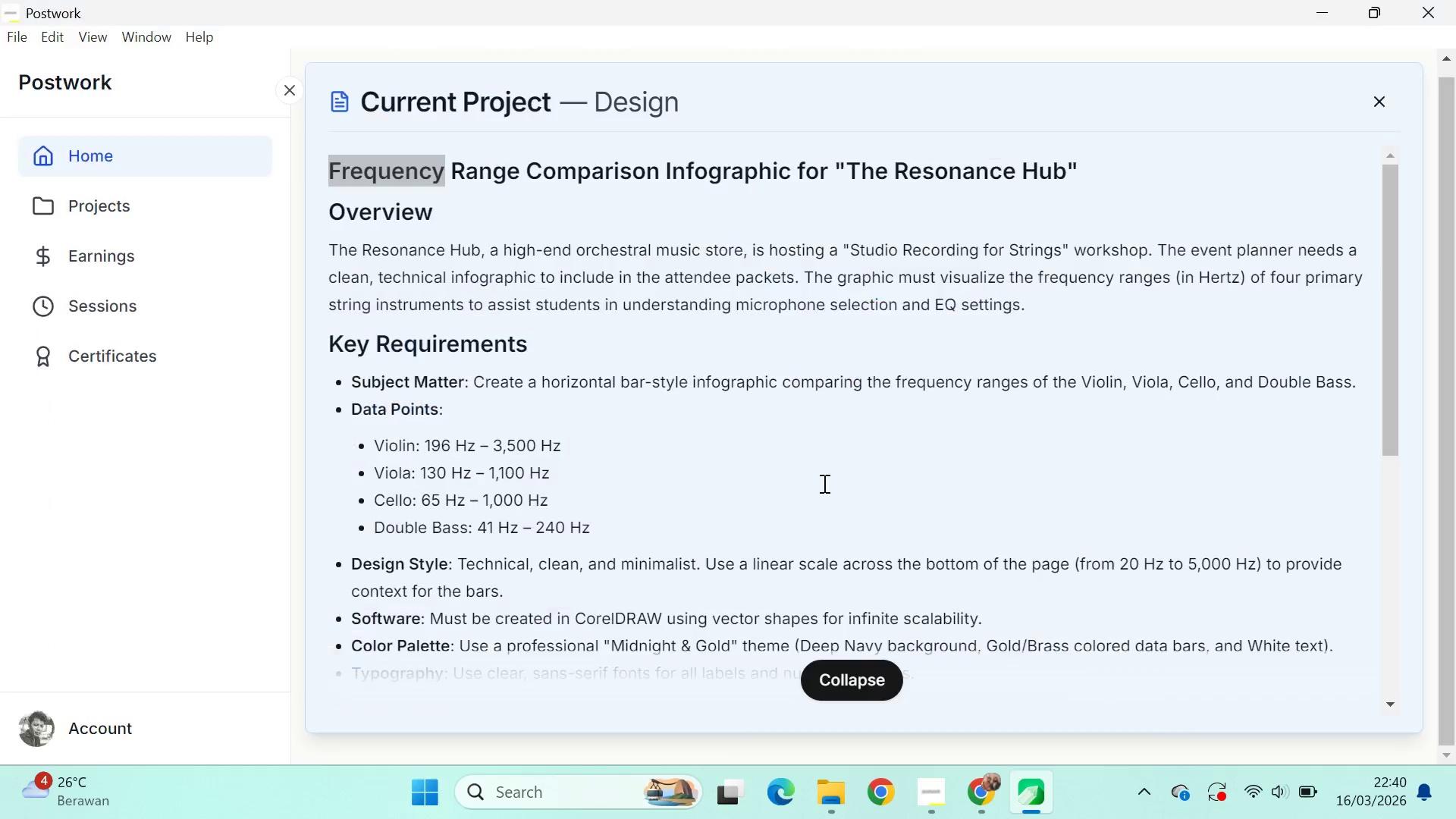 
left_click_drag(start_coordinate=[787, 563], to_coordinate=[803, 449])
 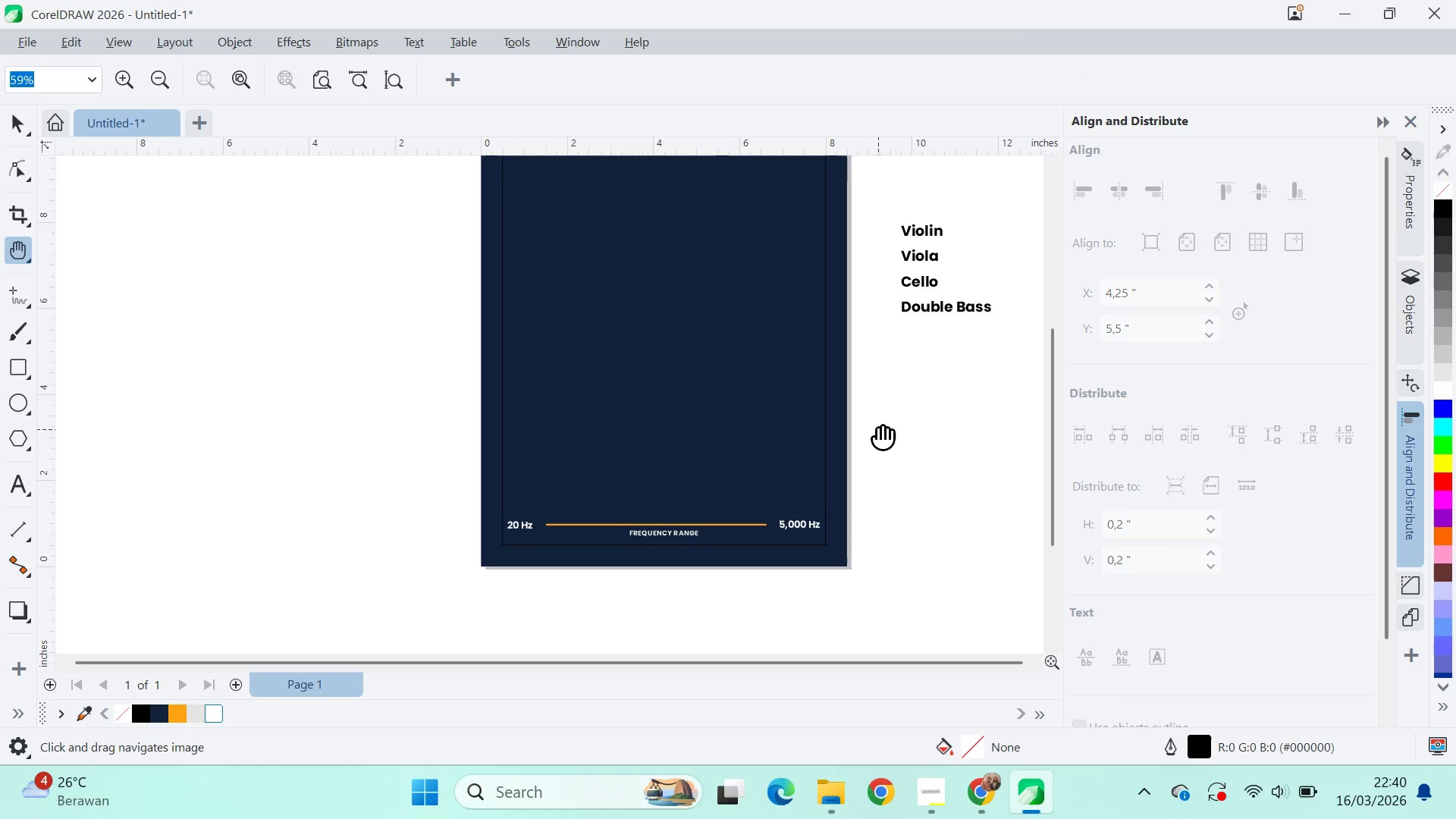 
left_click_drag(start_coordinate=[878, 429], to_coordinate=[776, 493])
 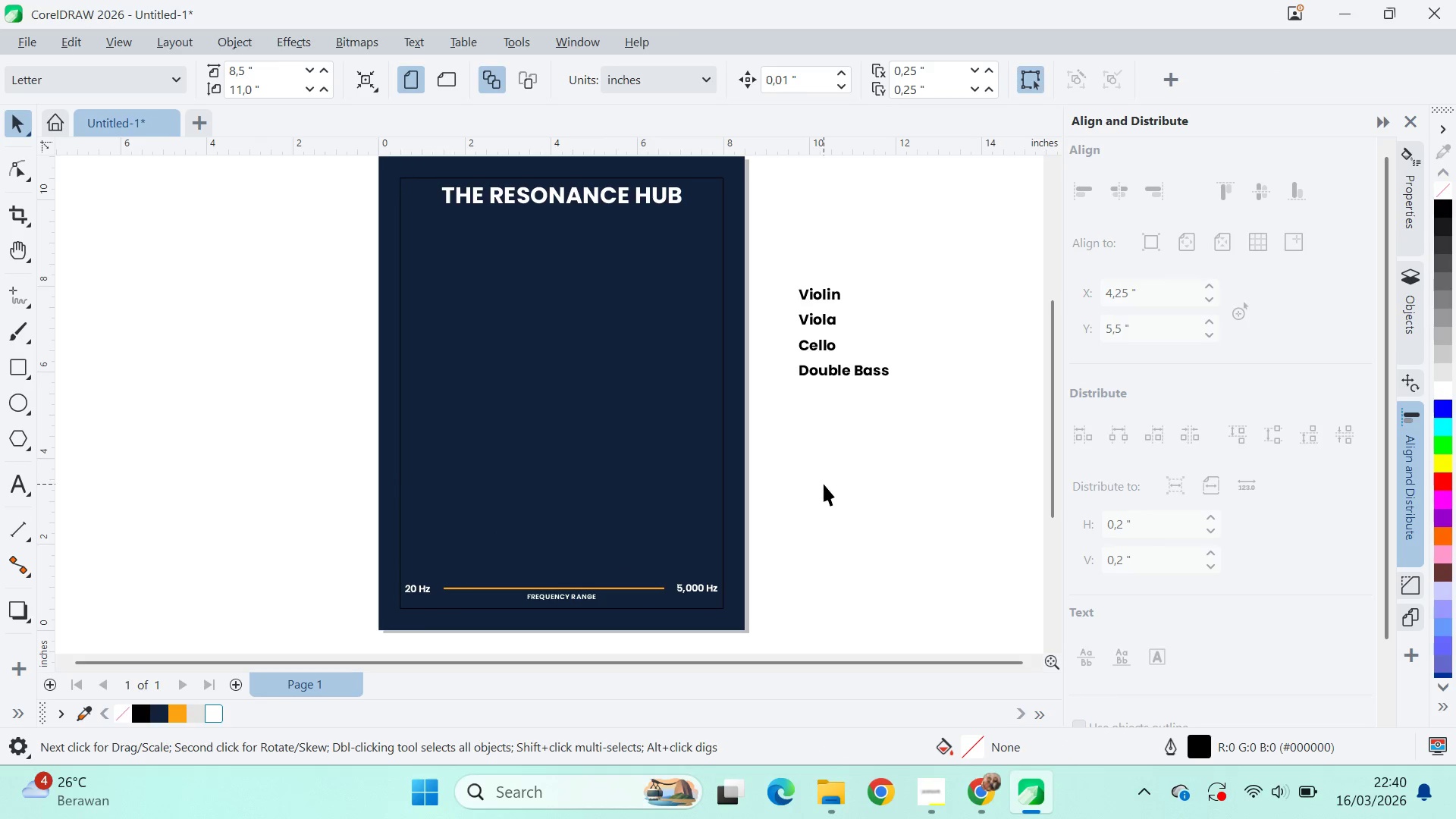 
key(Alt+AltLeft)
 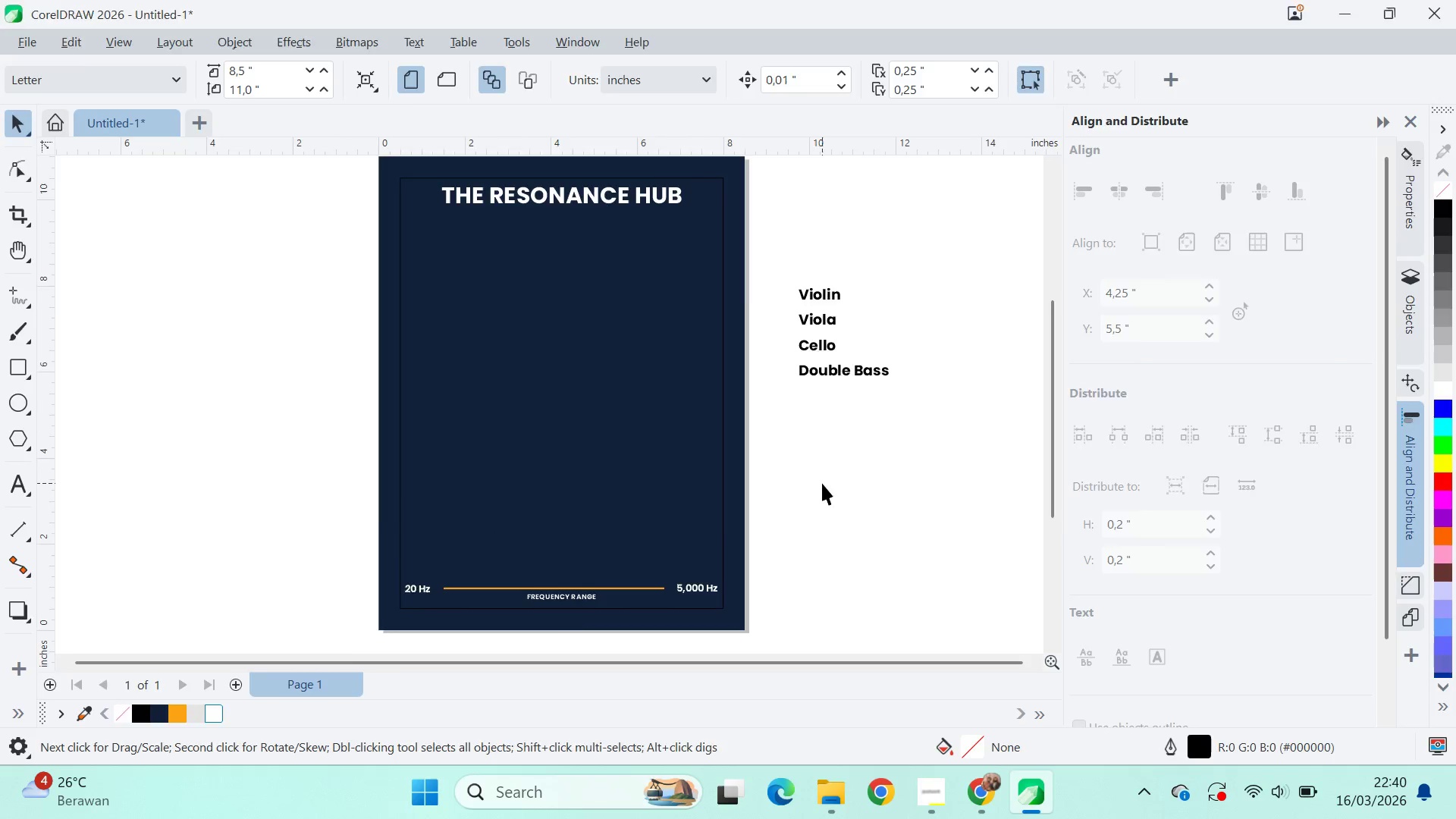 
key(Alt+Tab)